 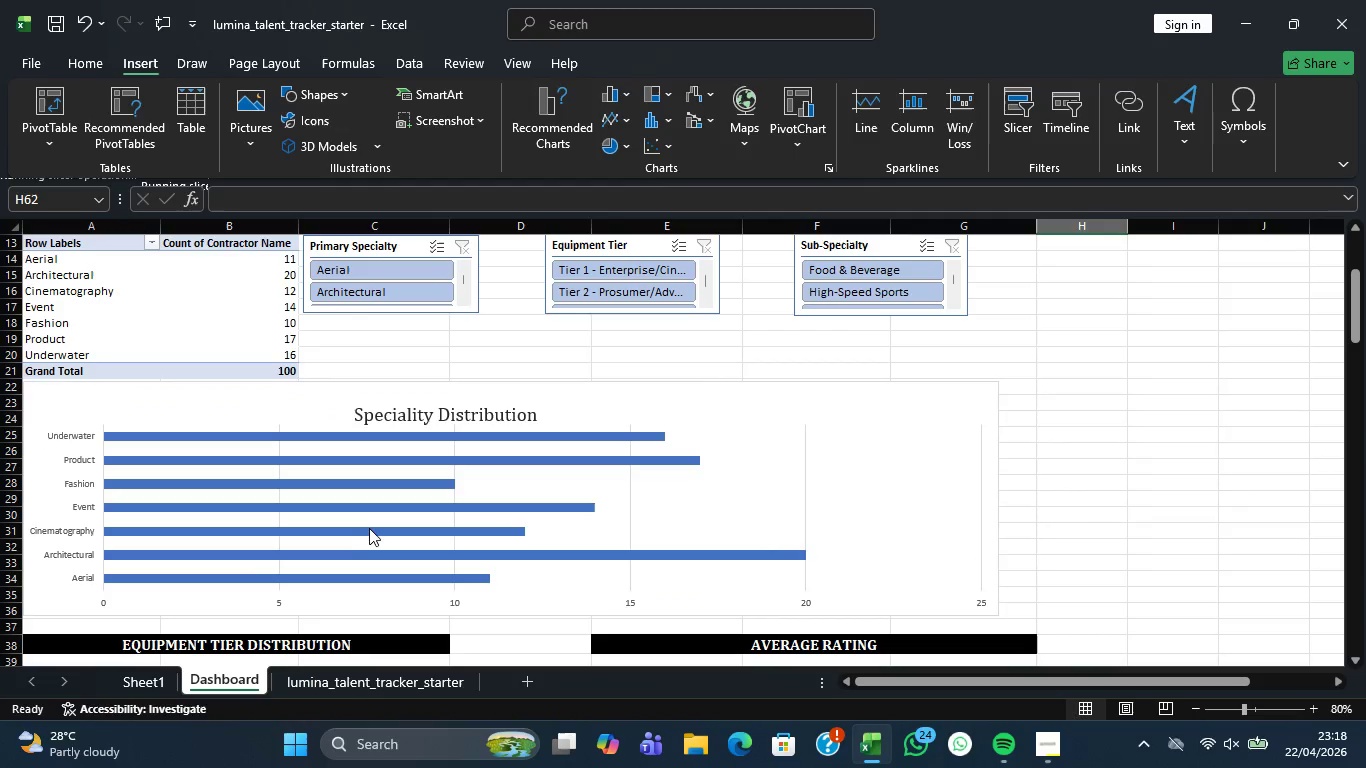 
scroll: coordinate [362, 534], scroll_direction: up, amount: 12.0
 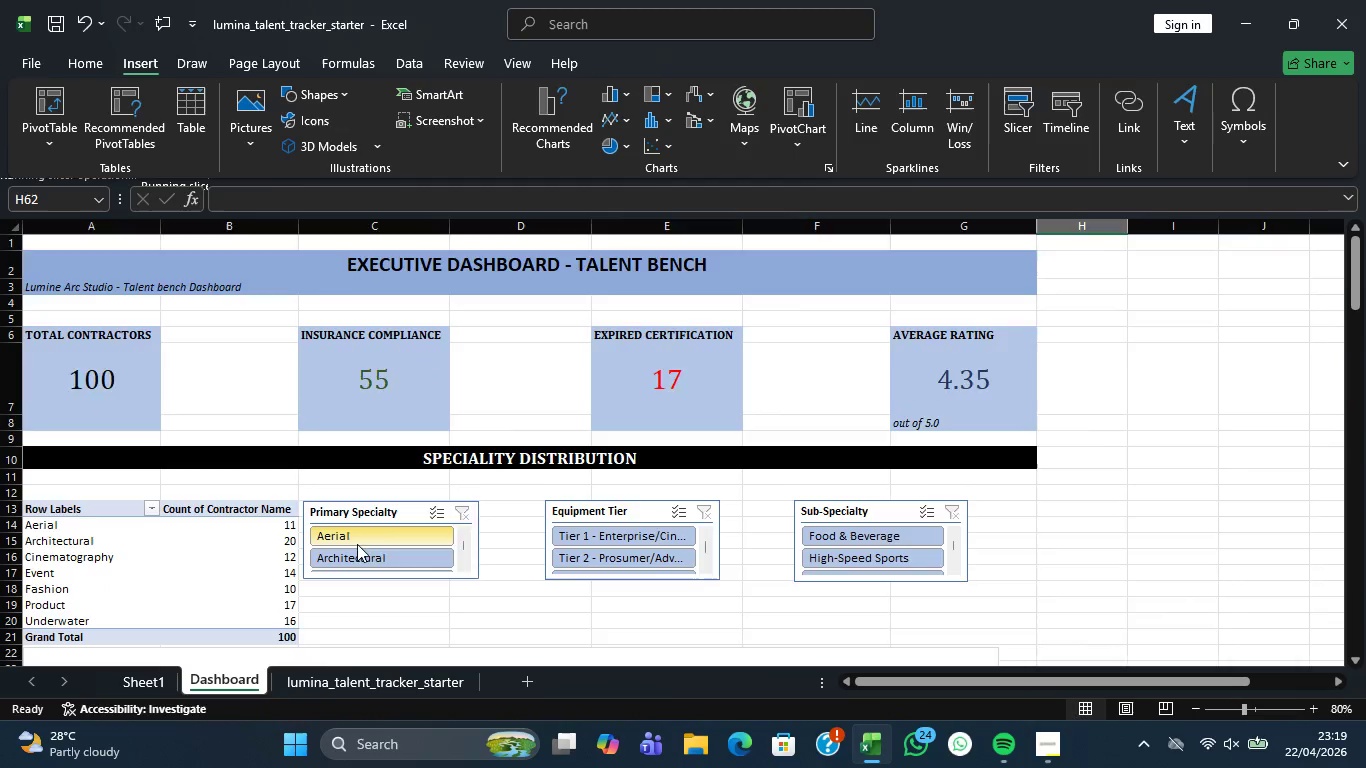 
scroll: coordinate [356, 535], scroll_direction: down, amount: 16.0
 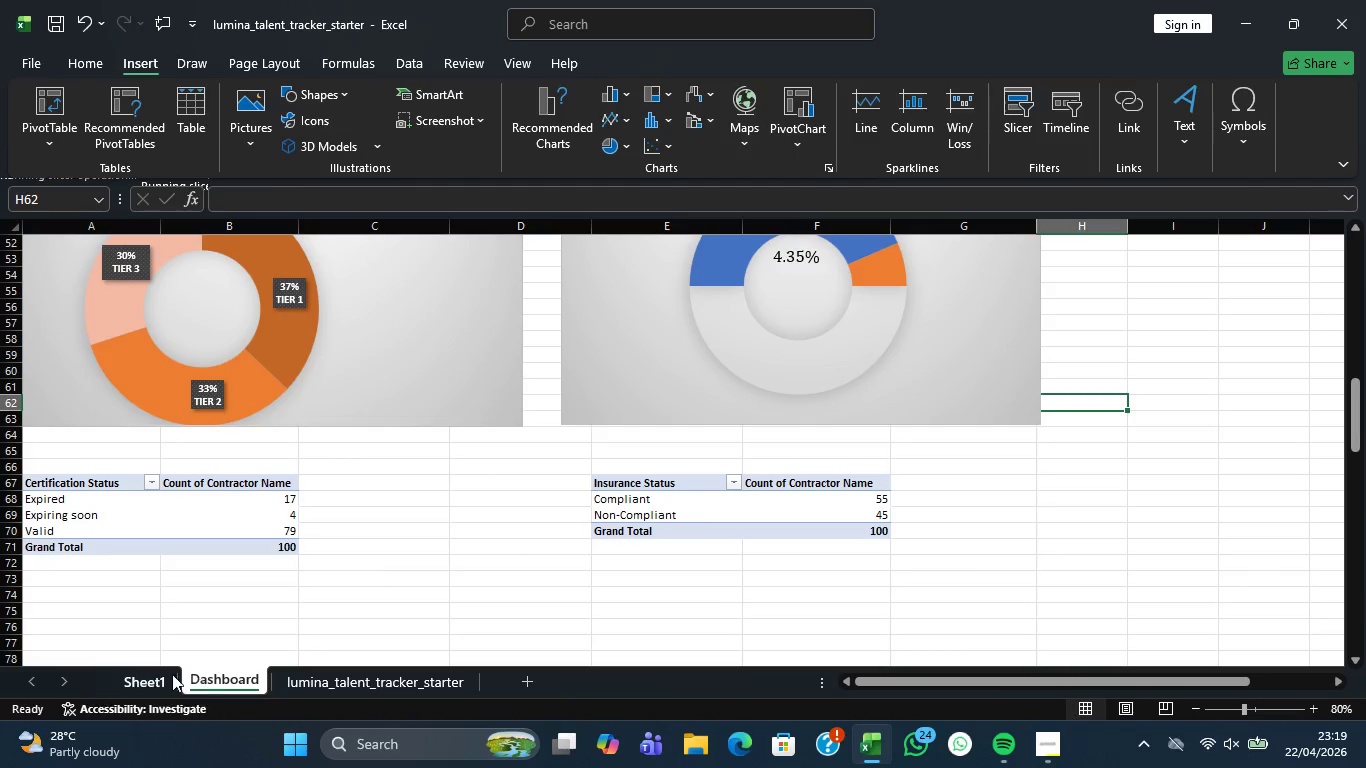 
left_click([131, 679])
 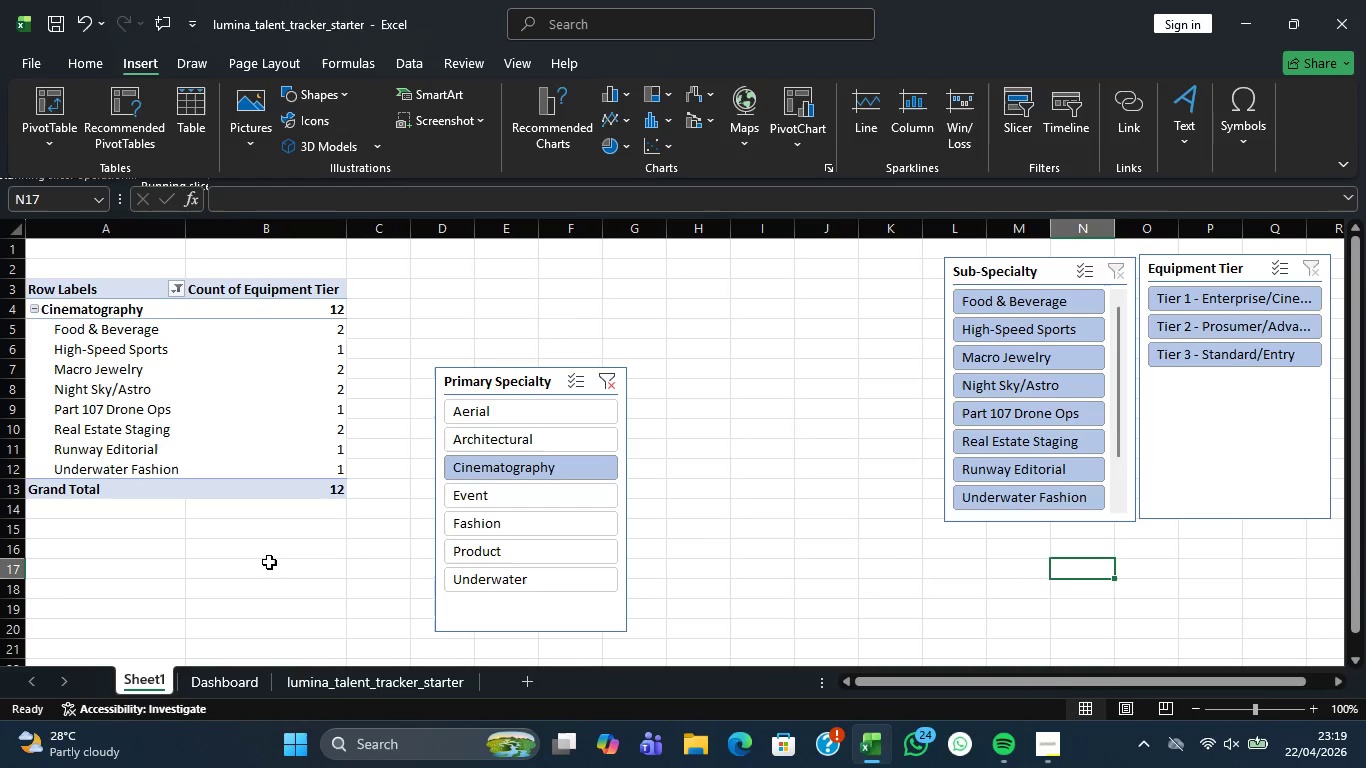 
scroll: coordinate [269, 562], scroll_direction: up, amount: 6.0
 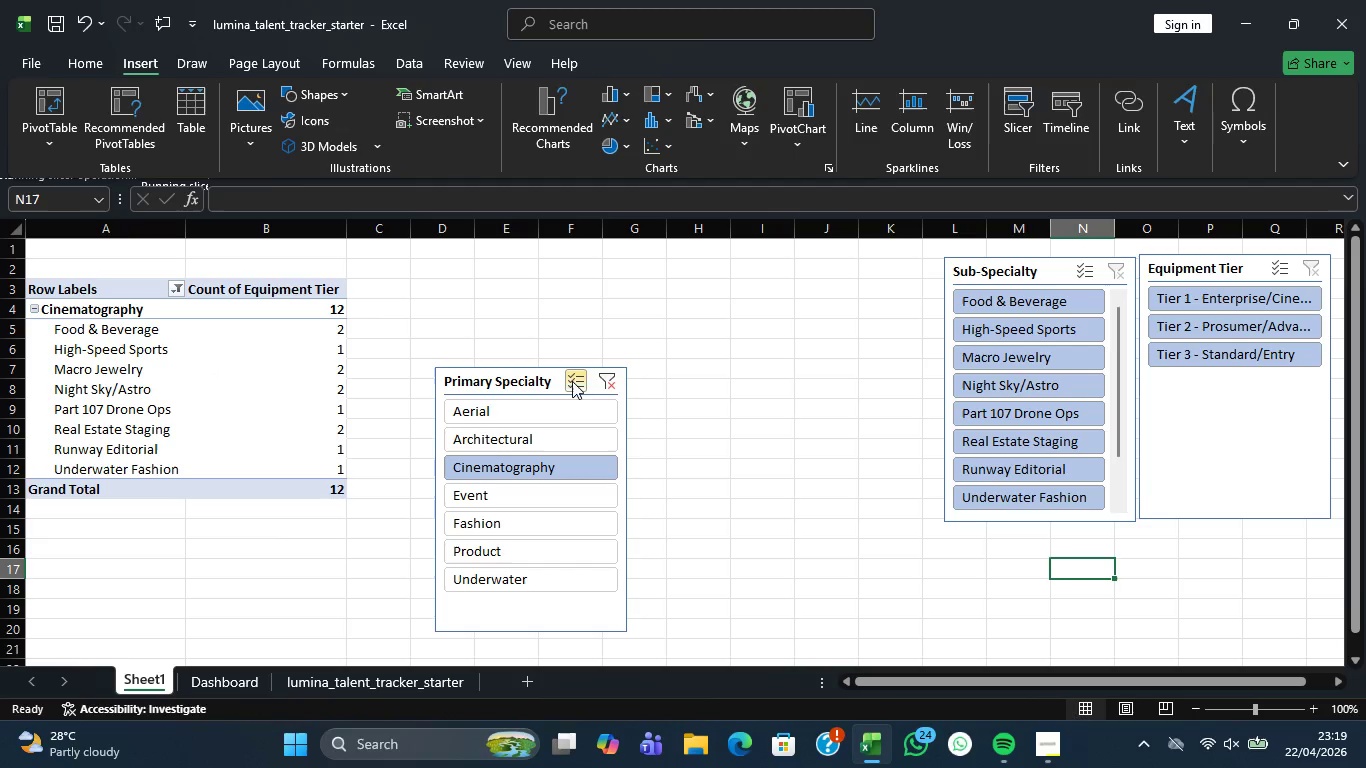 
left_click([547, 380])
 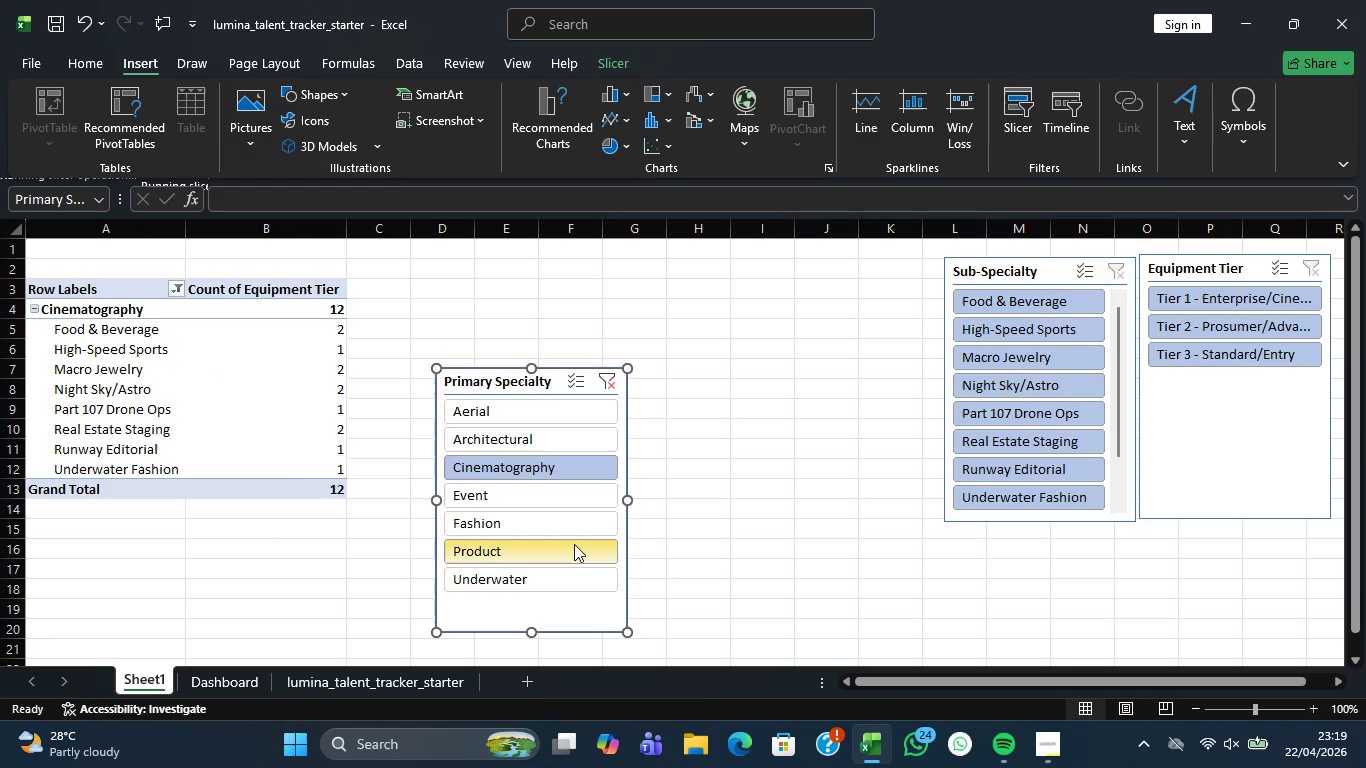 
right_click([574, 544])
 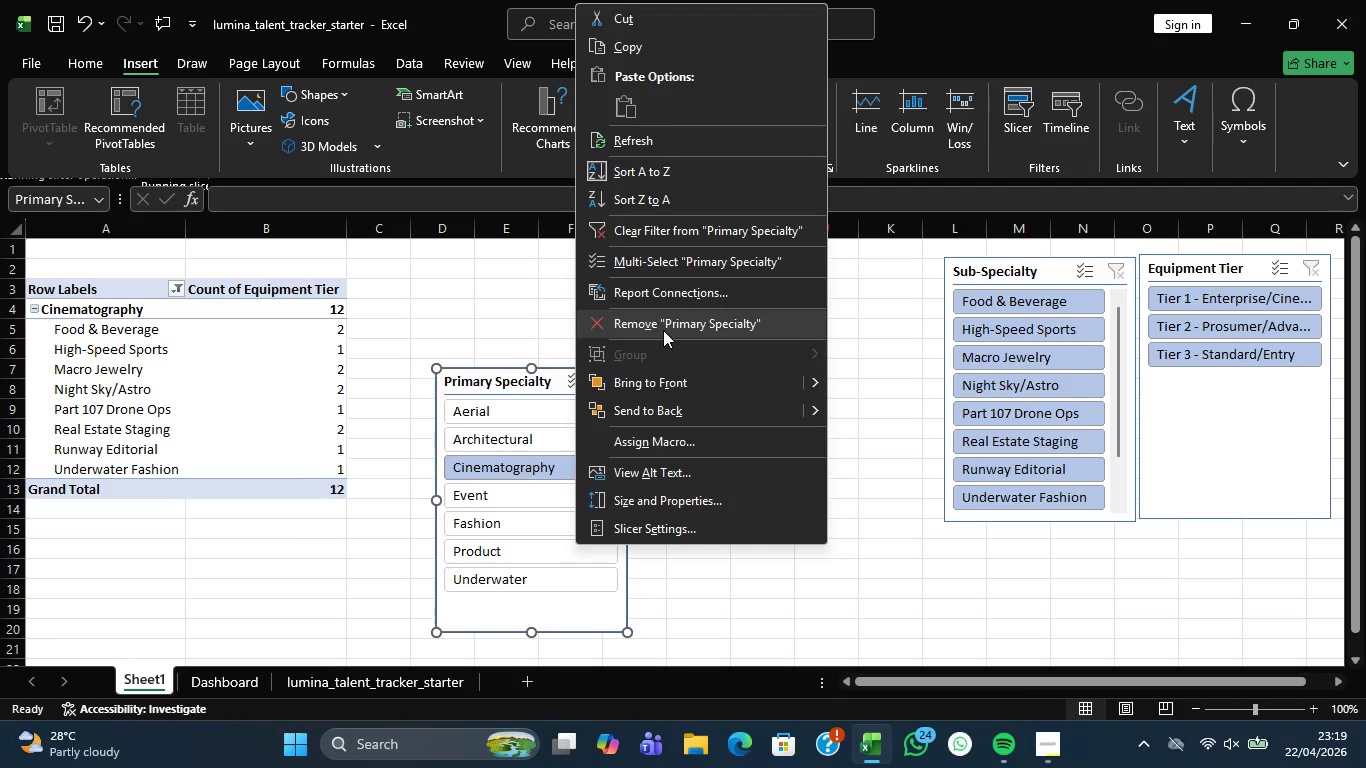 
left_click([663, 330])
 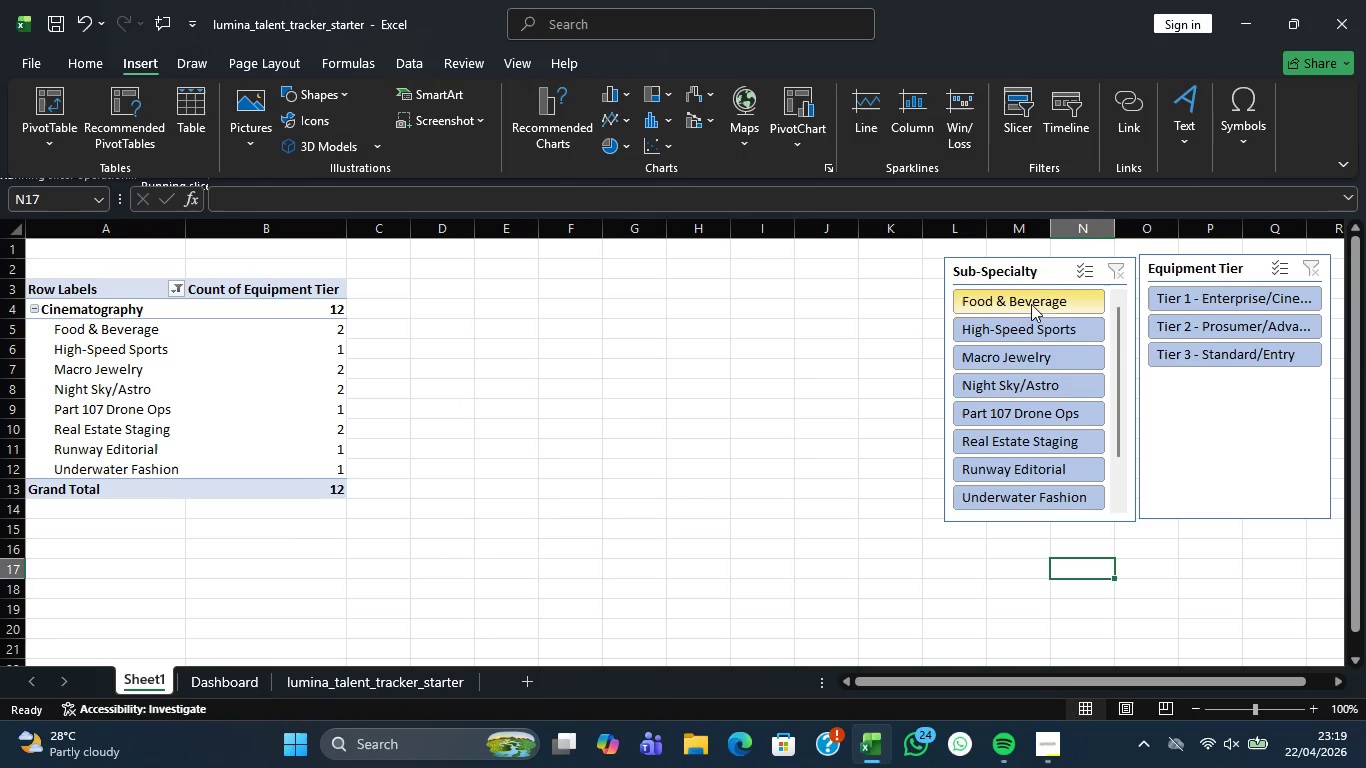 
right_click([1053, 250])
 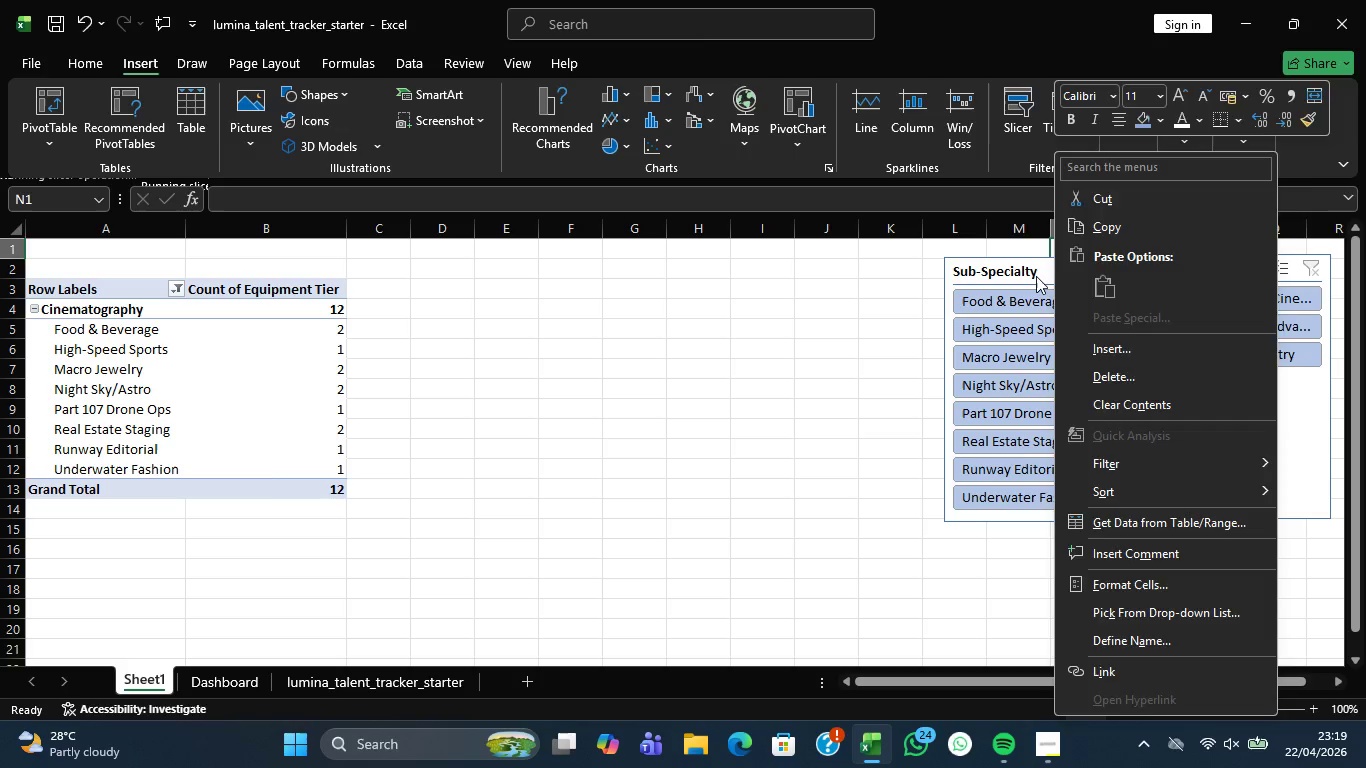 
right_click([1036, 276])
 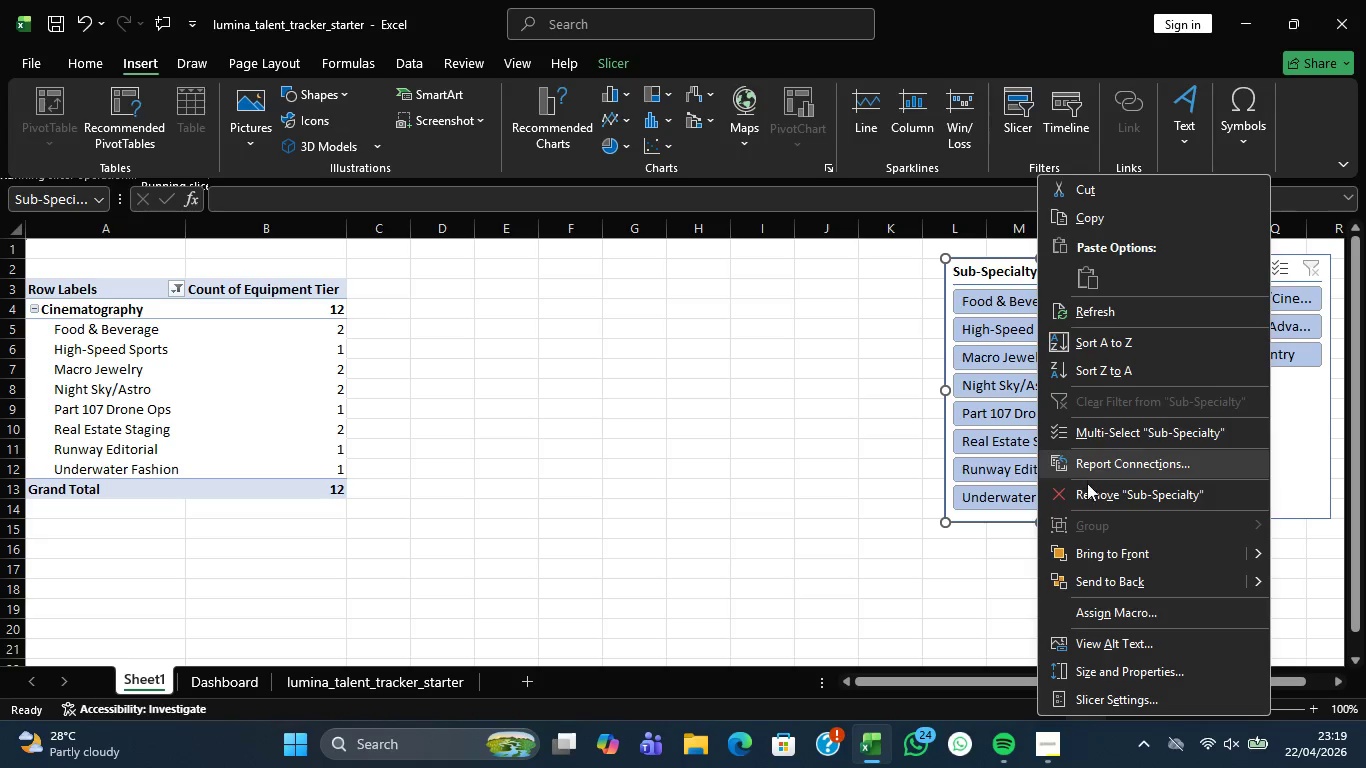 
left_click([1087, 487])
 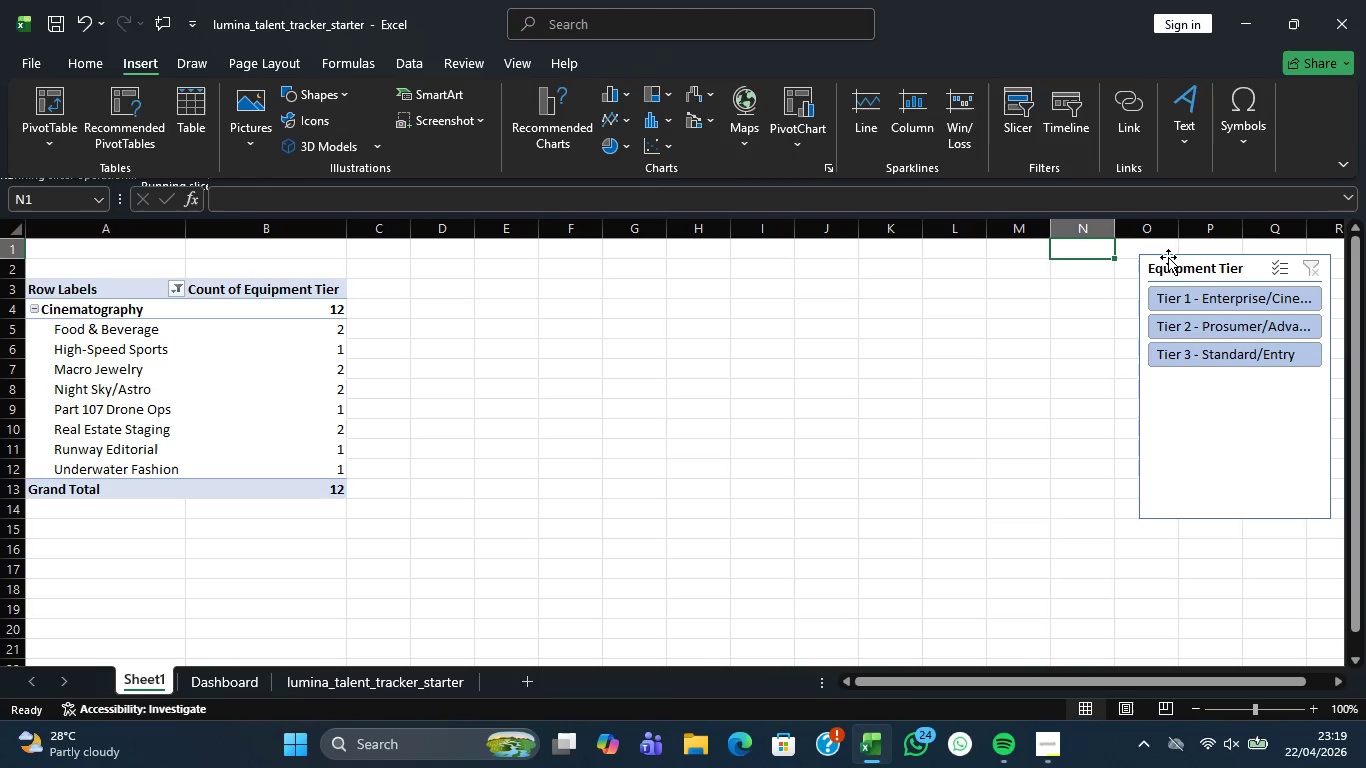 
right_click([1172, 271])
 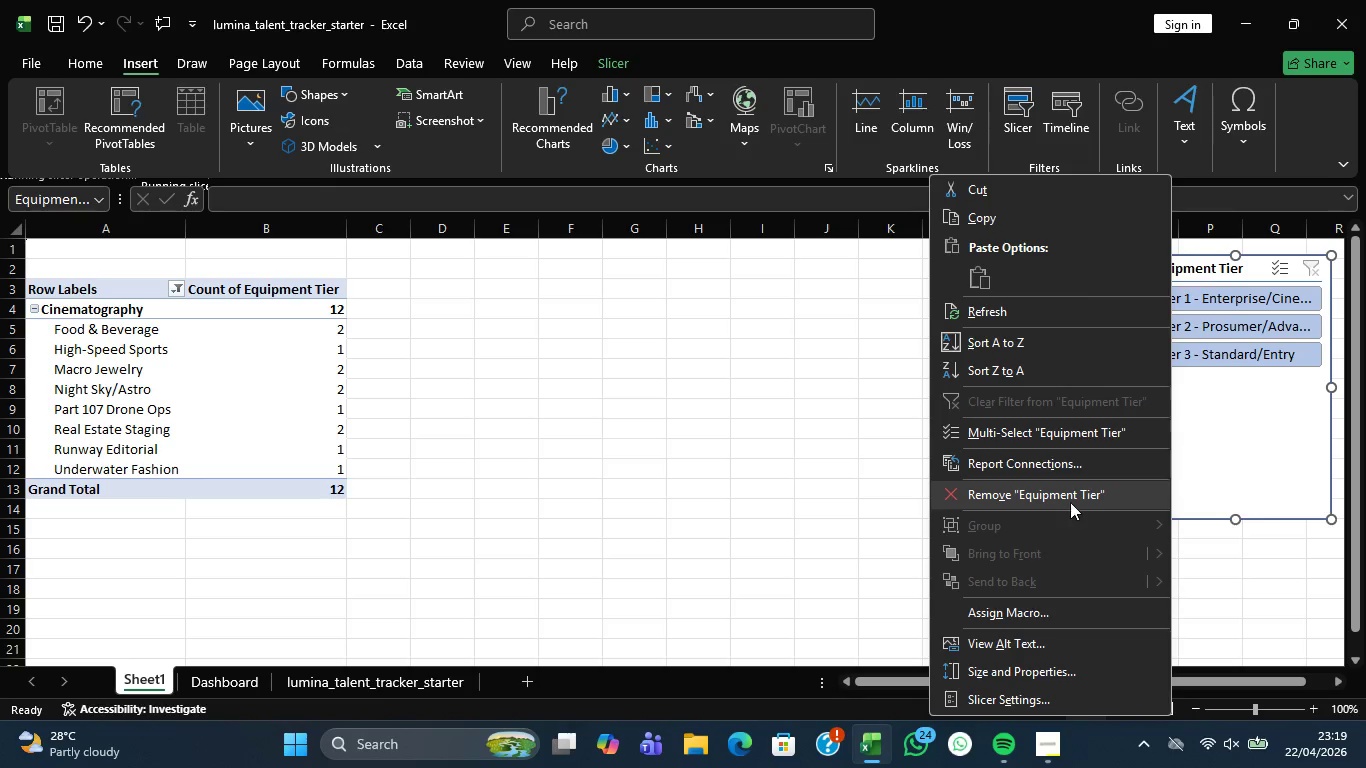 
left_click([1070, 495])
 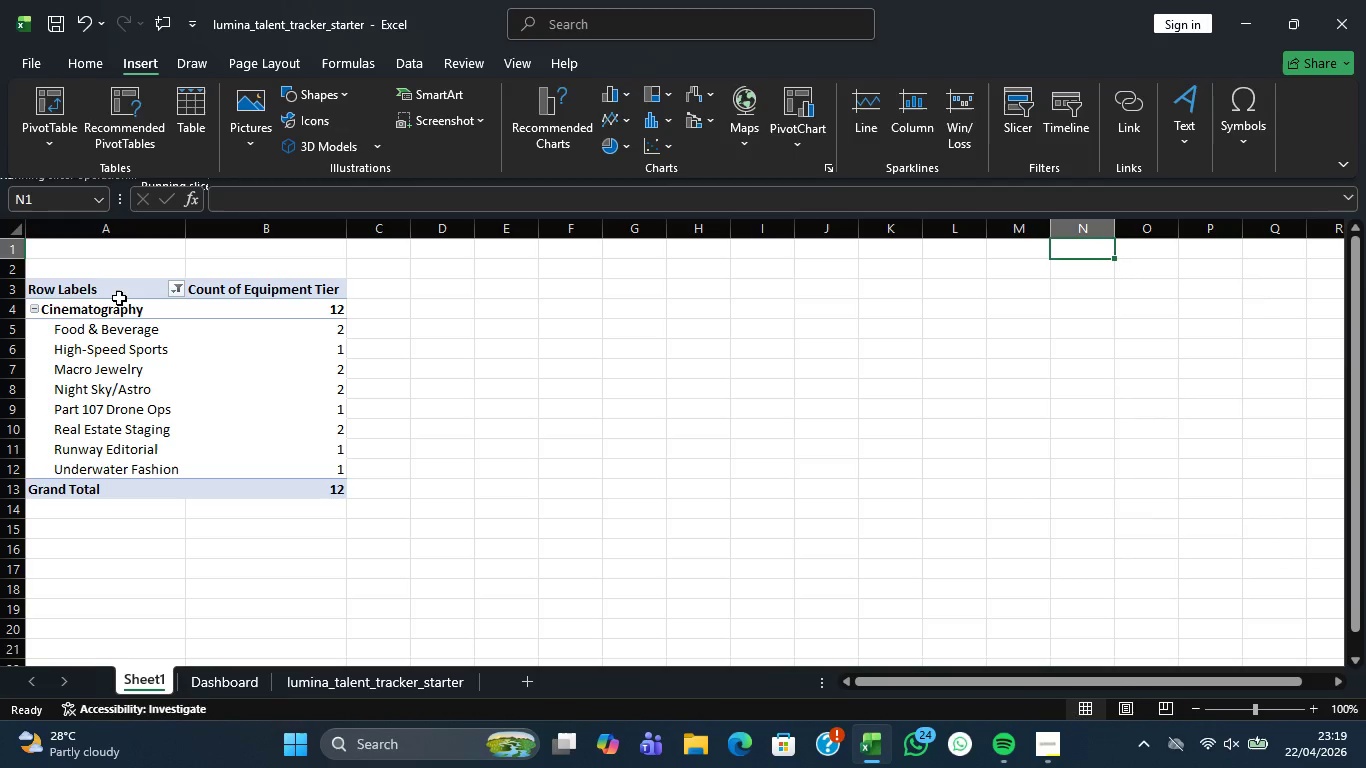 
left_click([119, 293])
 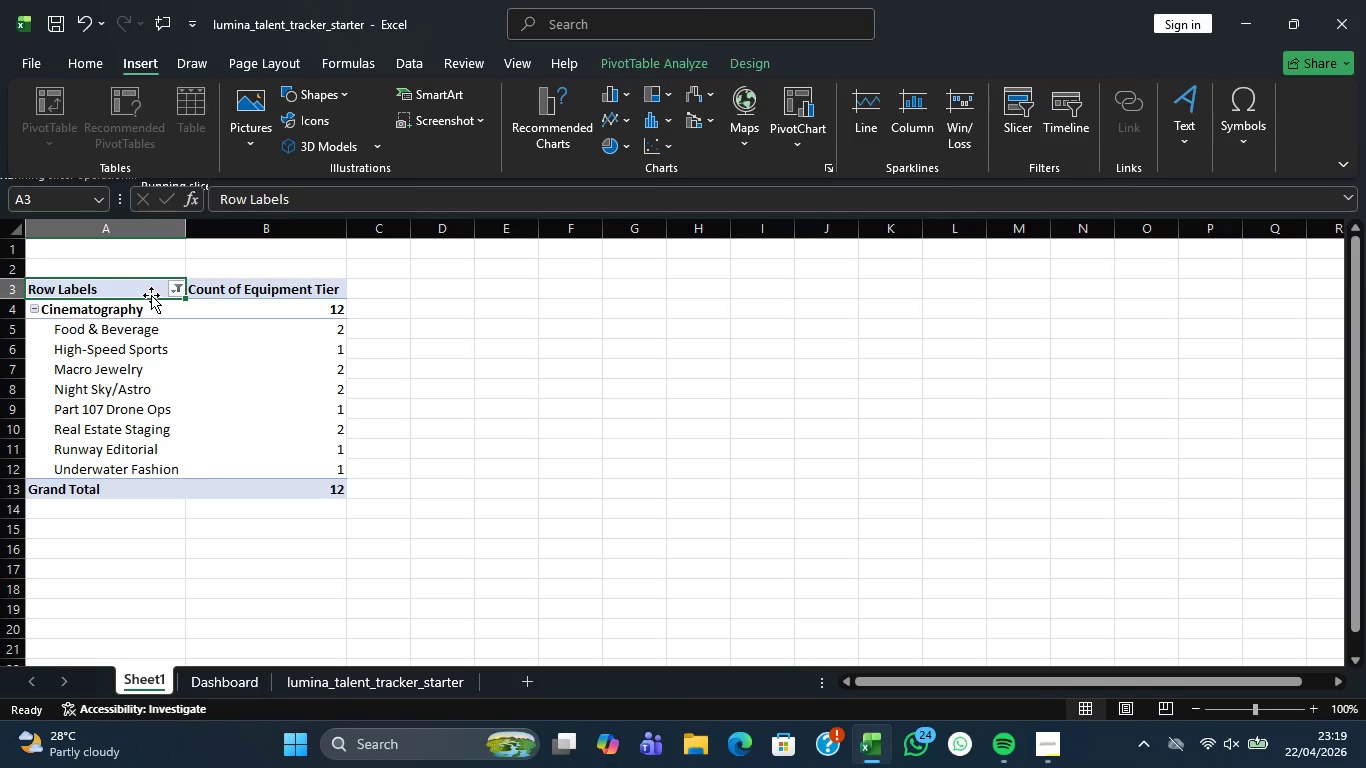 
wait(5.81)
 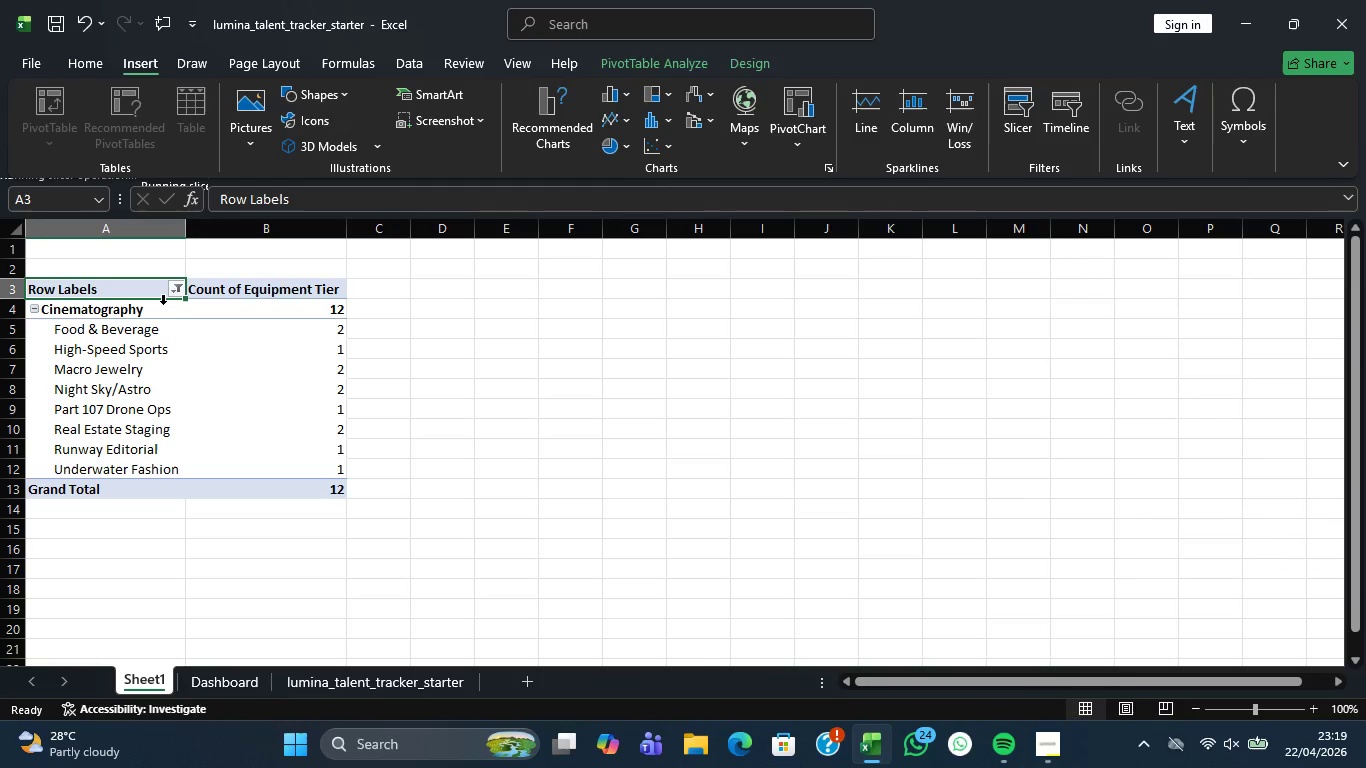 
right_click([151, 291])
 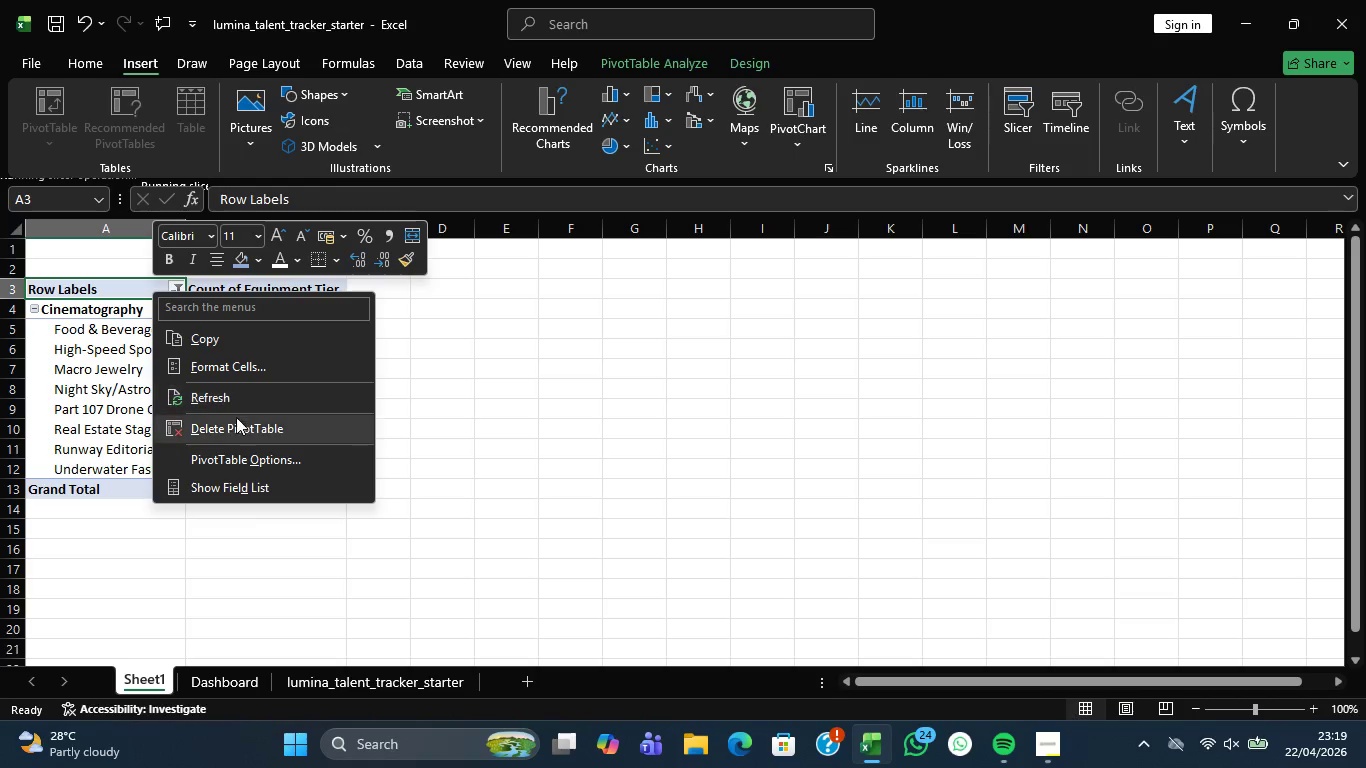 
left_click([236, 418])
 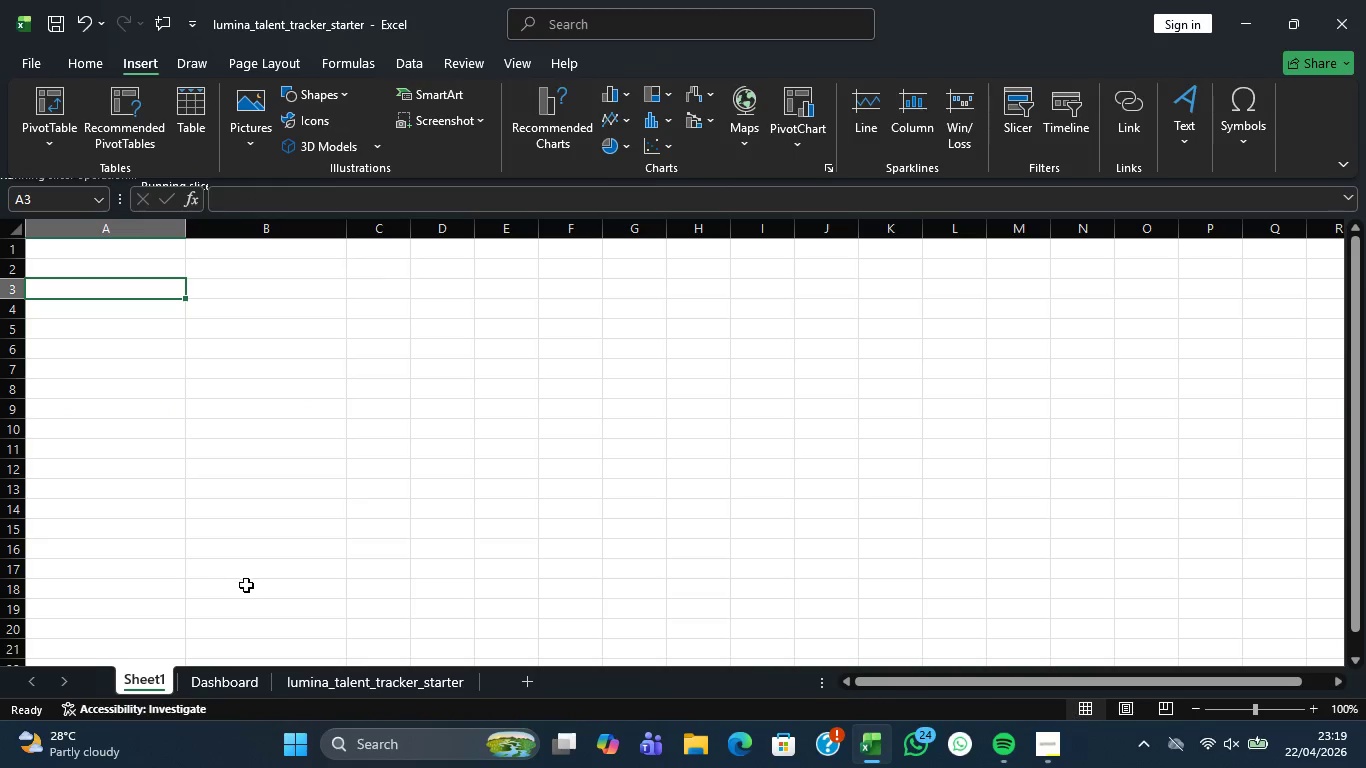 
scroll: coordinate [271, 575], scroll_direction: up, amount: 2.0
 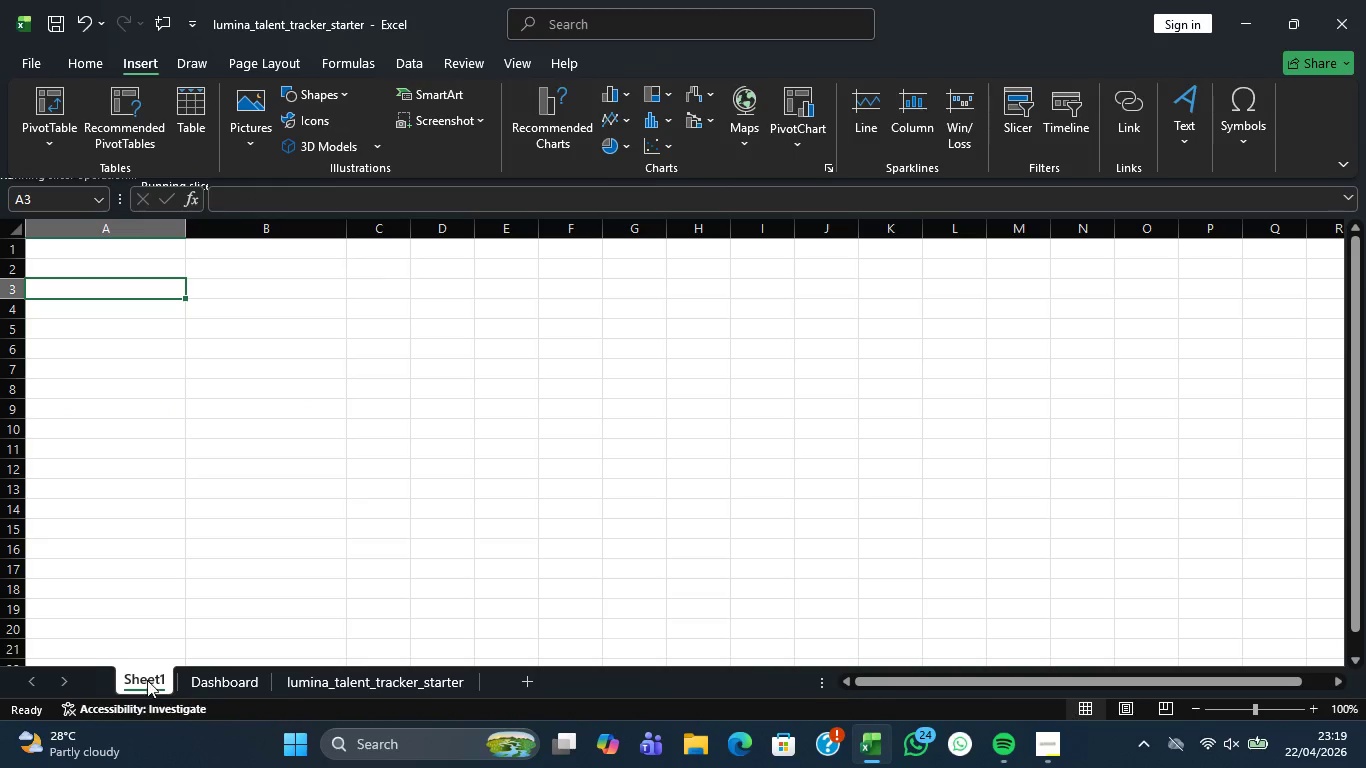 
double_click([144, 677])
 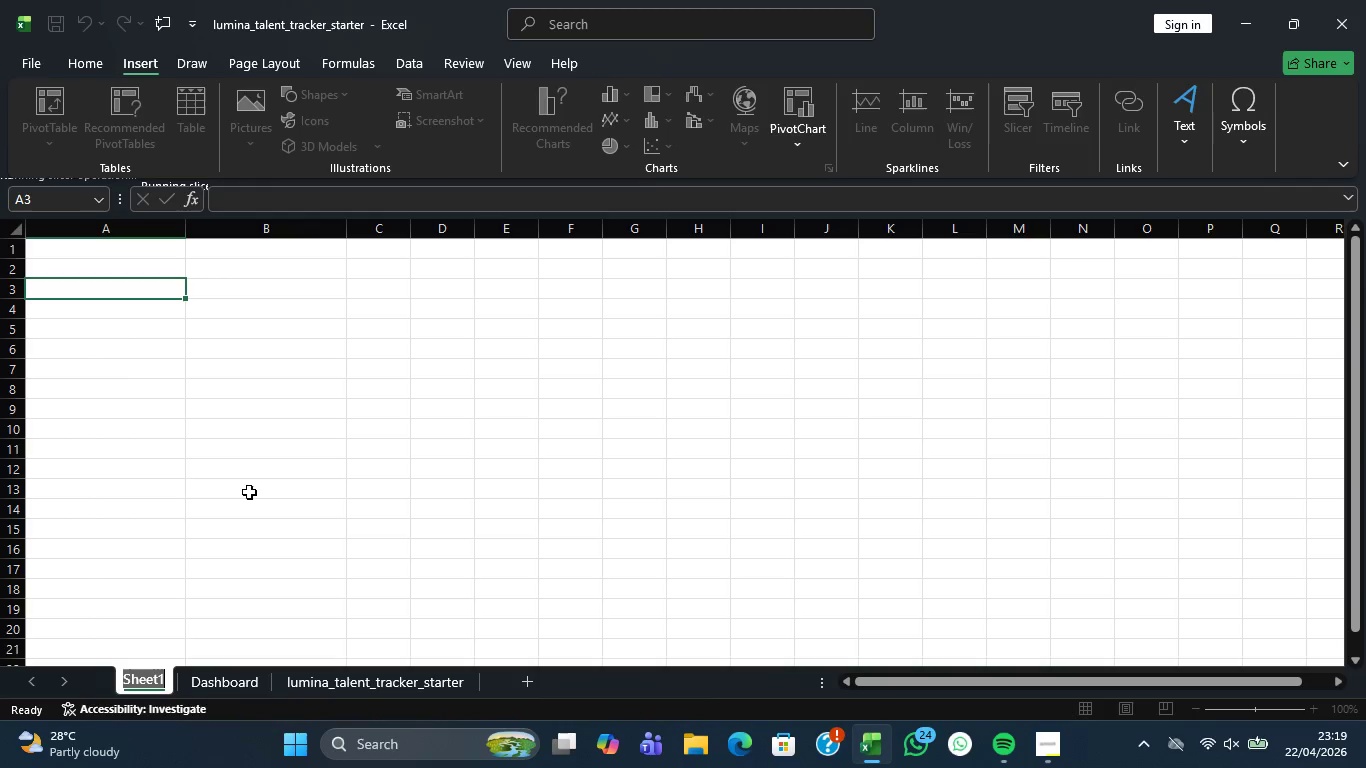 
wait(6.93)
 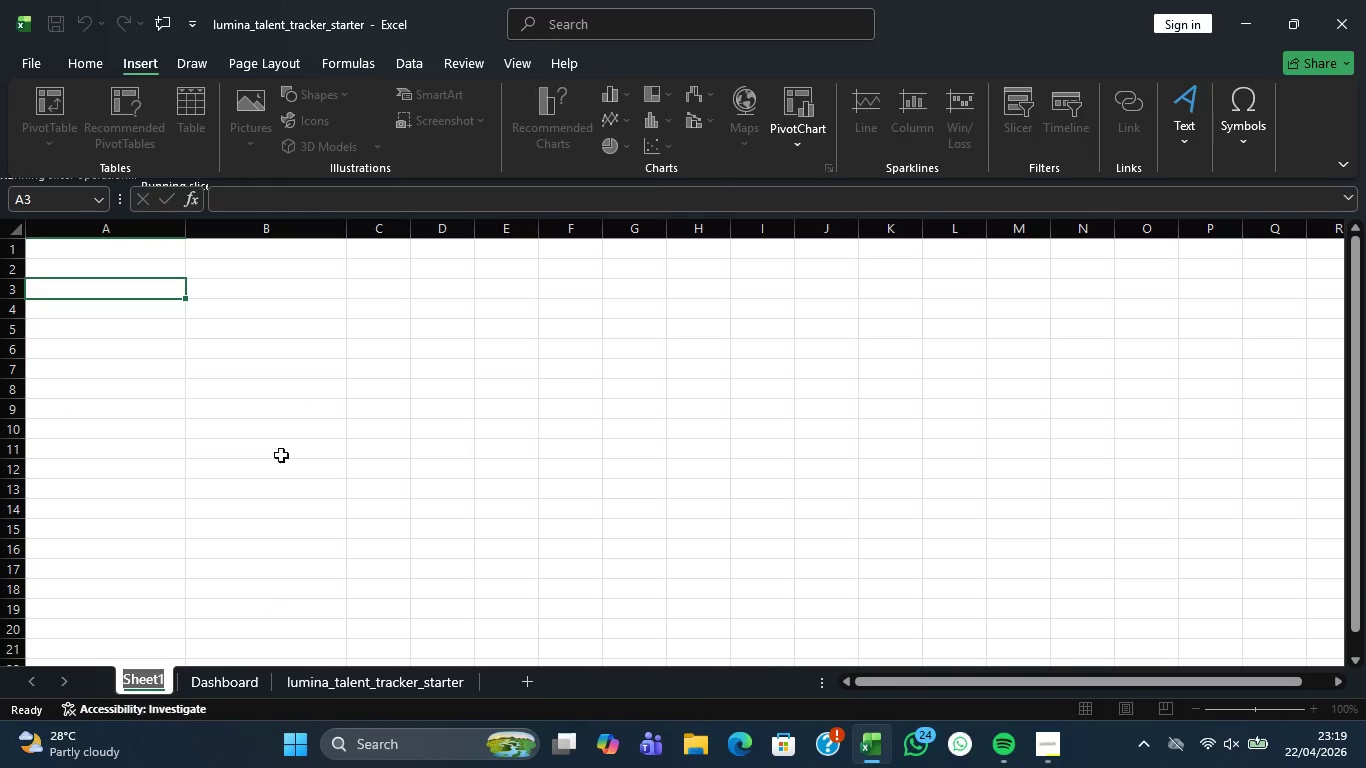 
mouse_move([1368, 752])
 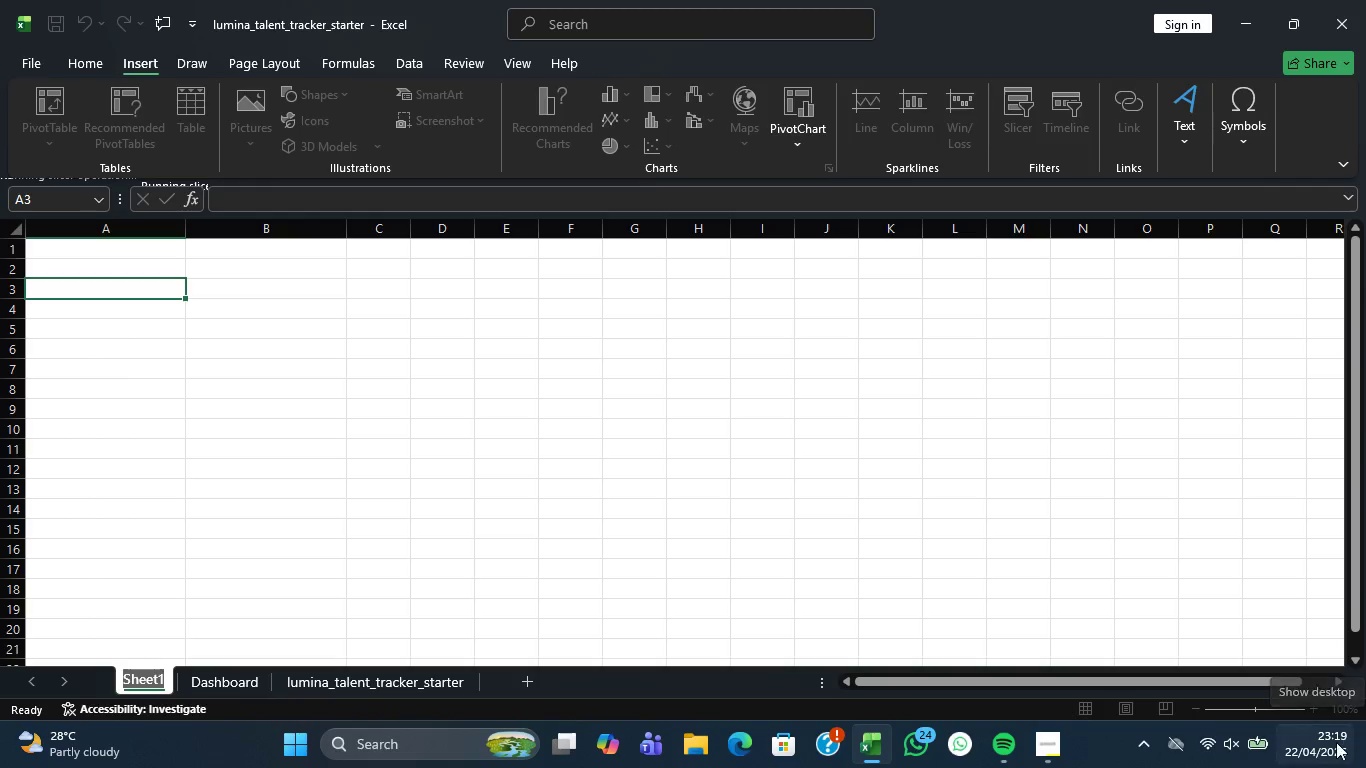 
mouse_move([1335, 764])
 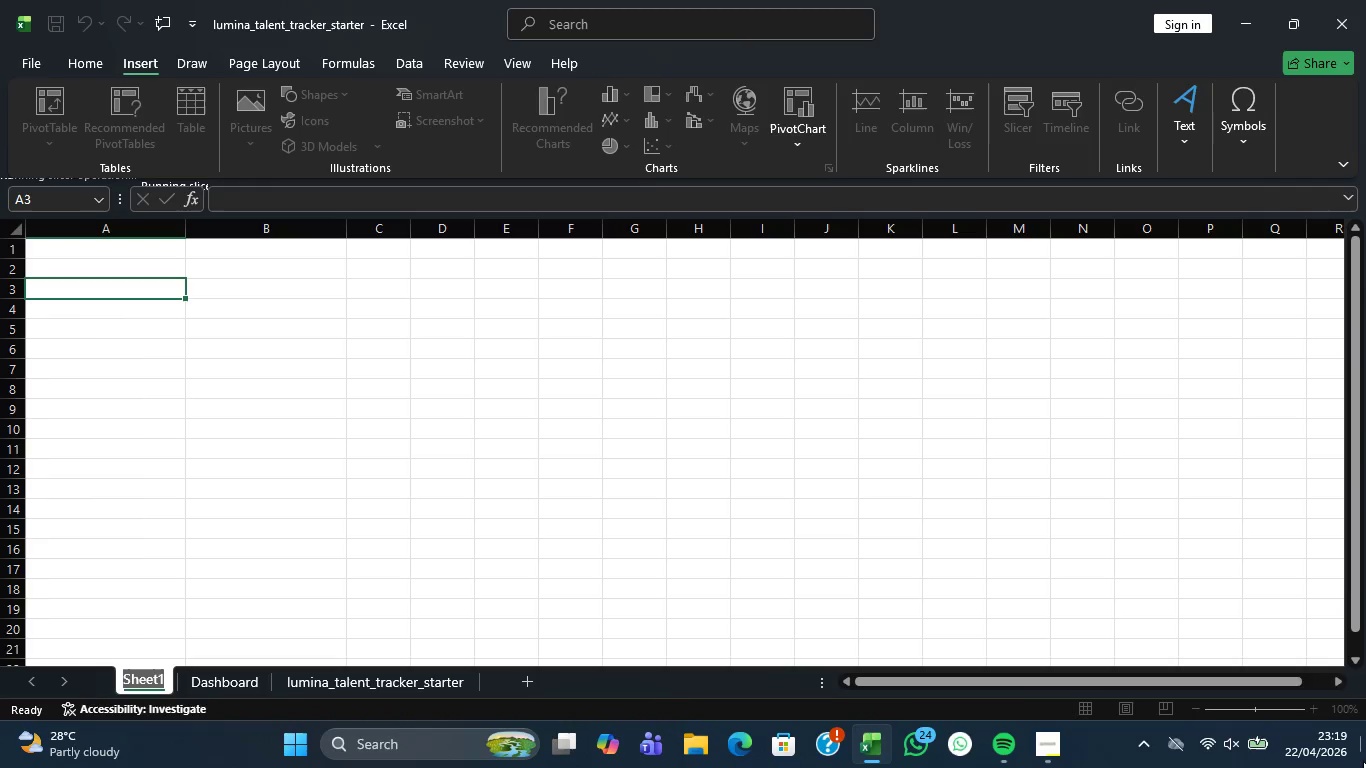 
wait(6.56)
 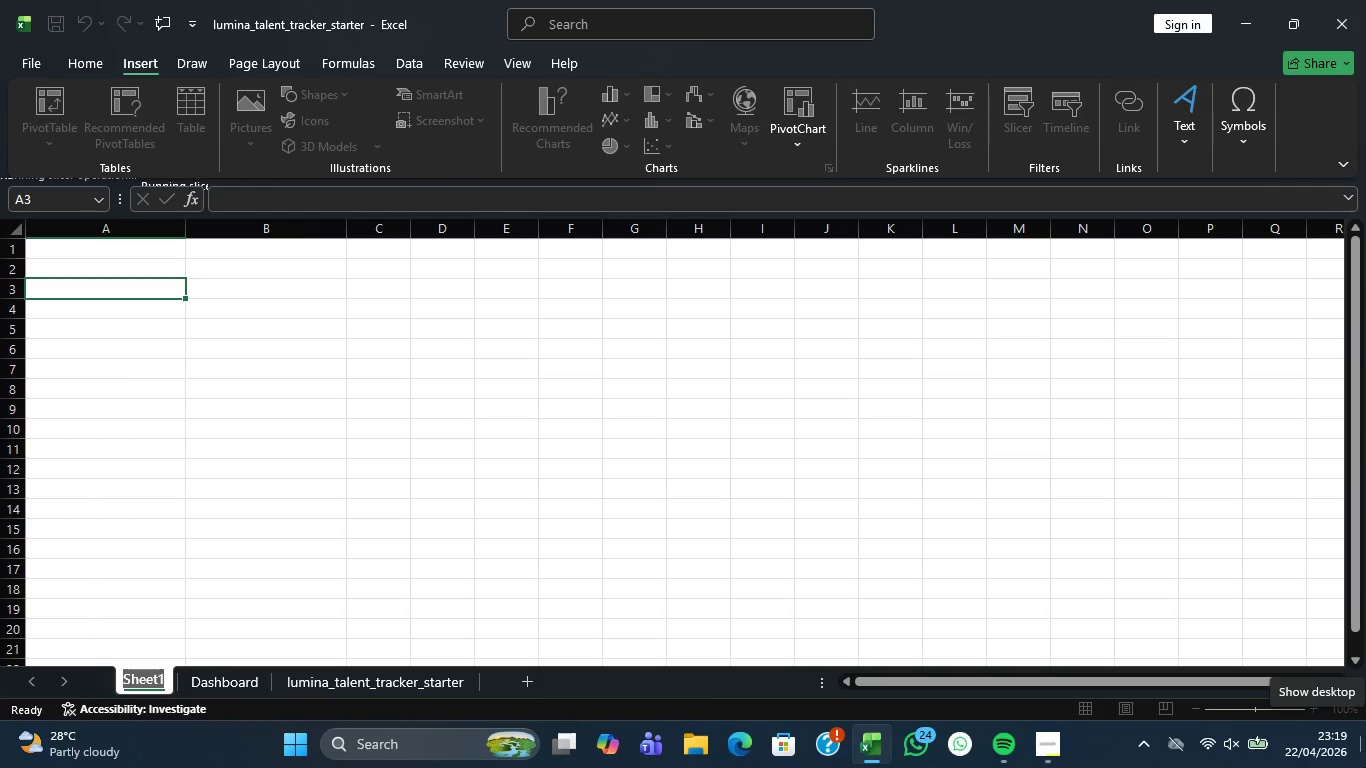 
mouse_move([1336, 762])
 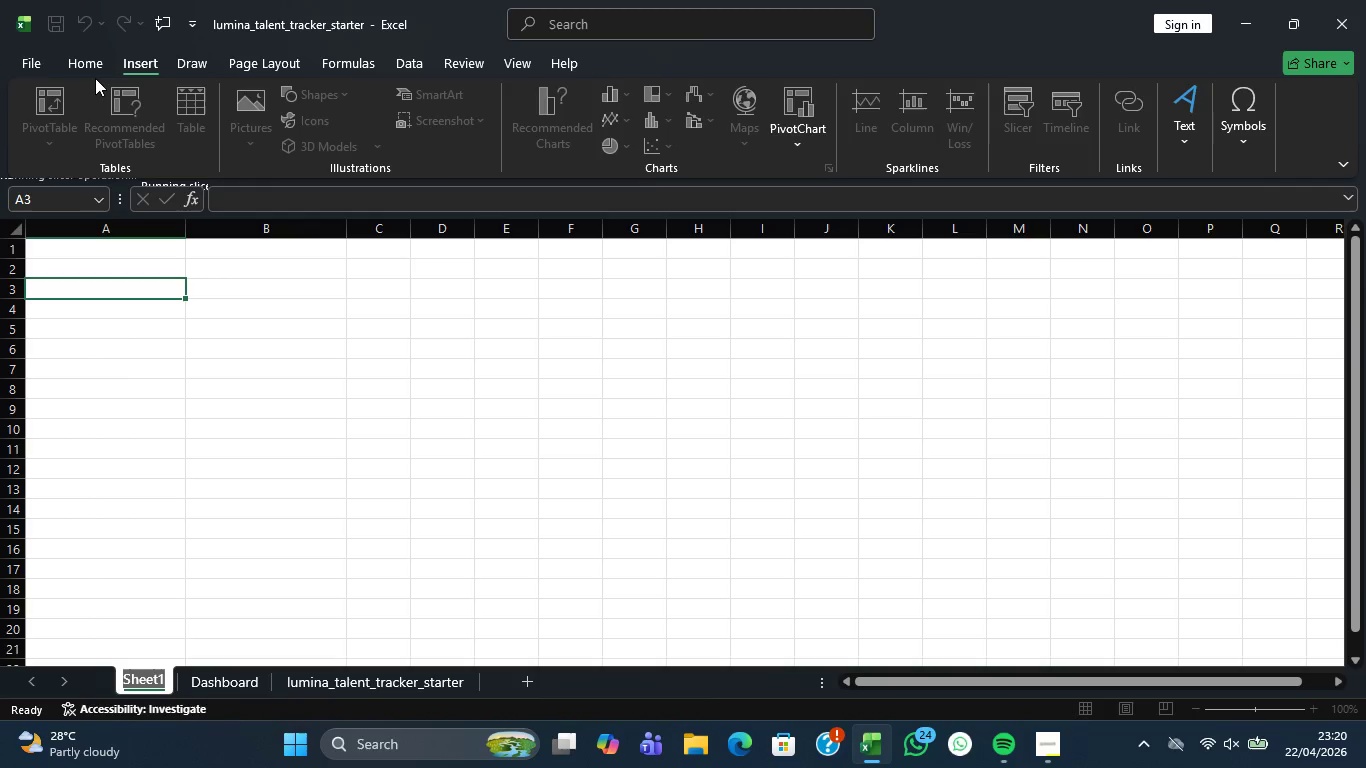 
wait(7.62)
 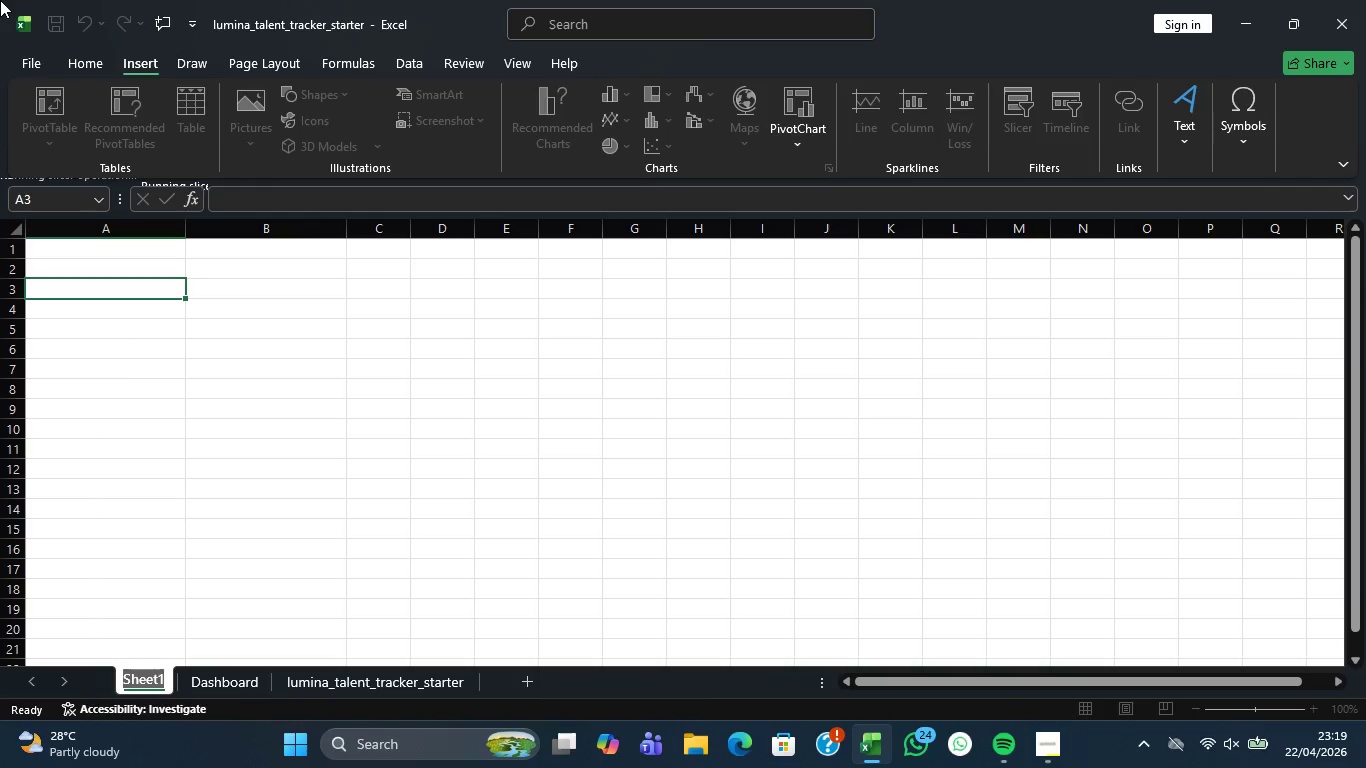 
left_click([36, 26])
 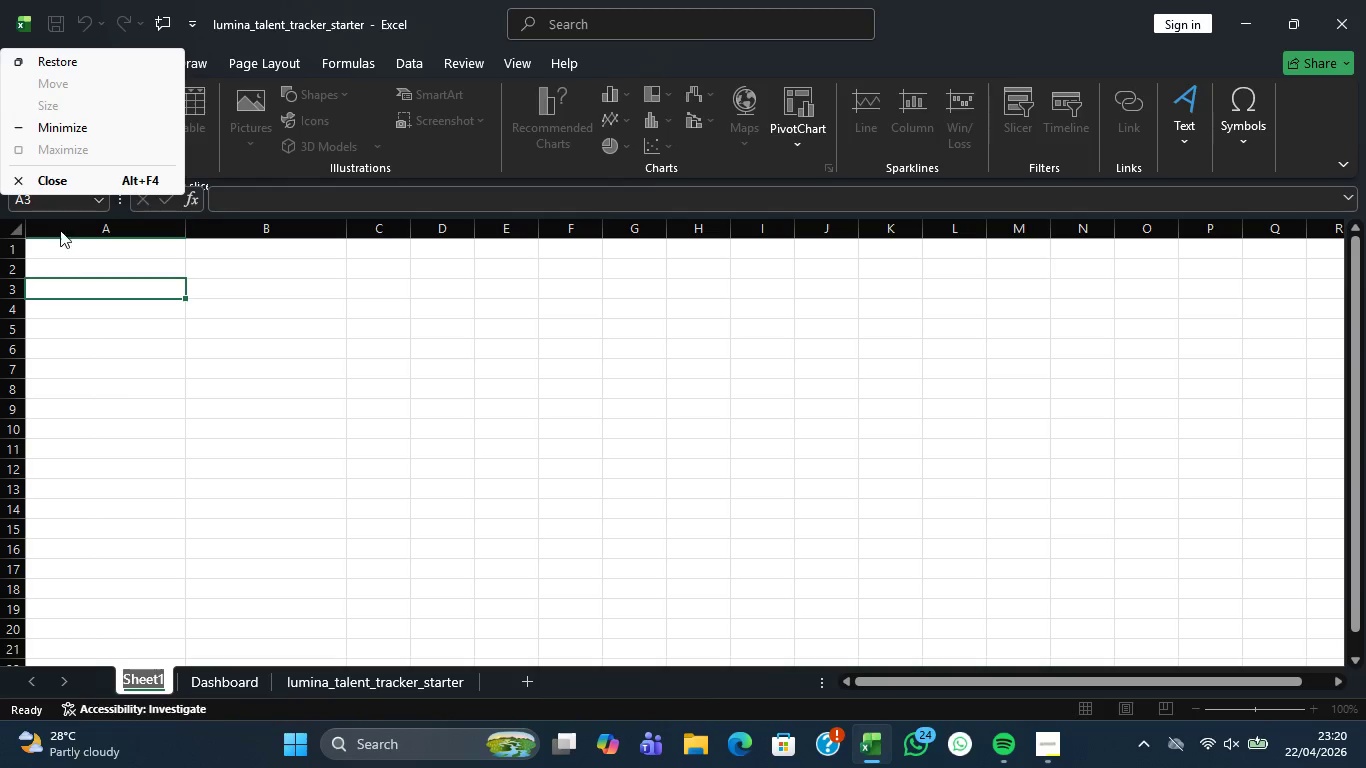 
left_click_drag(start_coordinate=[81, 309], to_coordinate=[86, 315])
 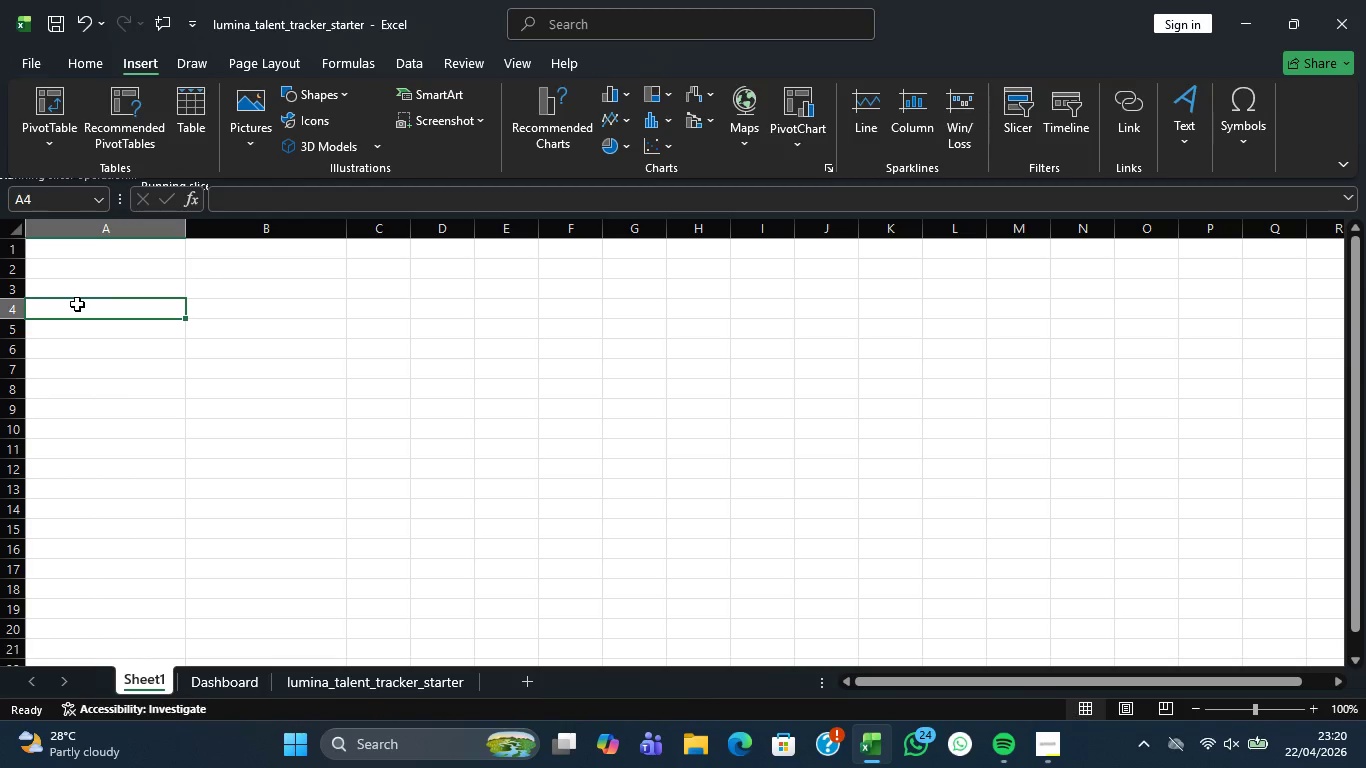 
left_click([77, 308])
 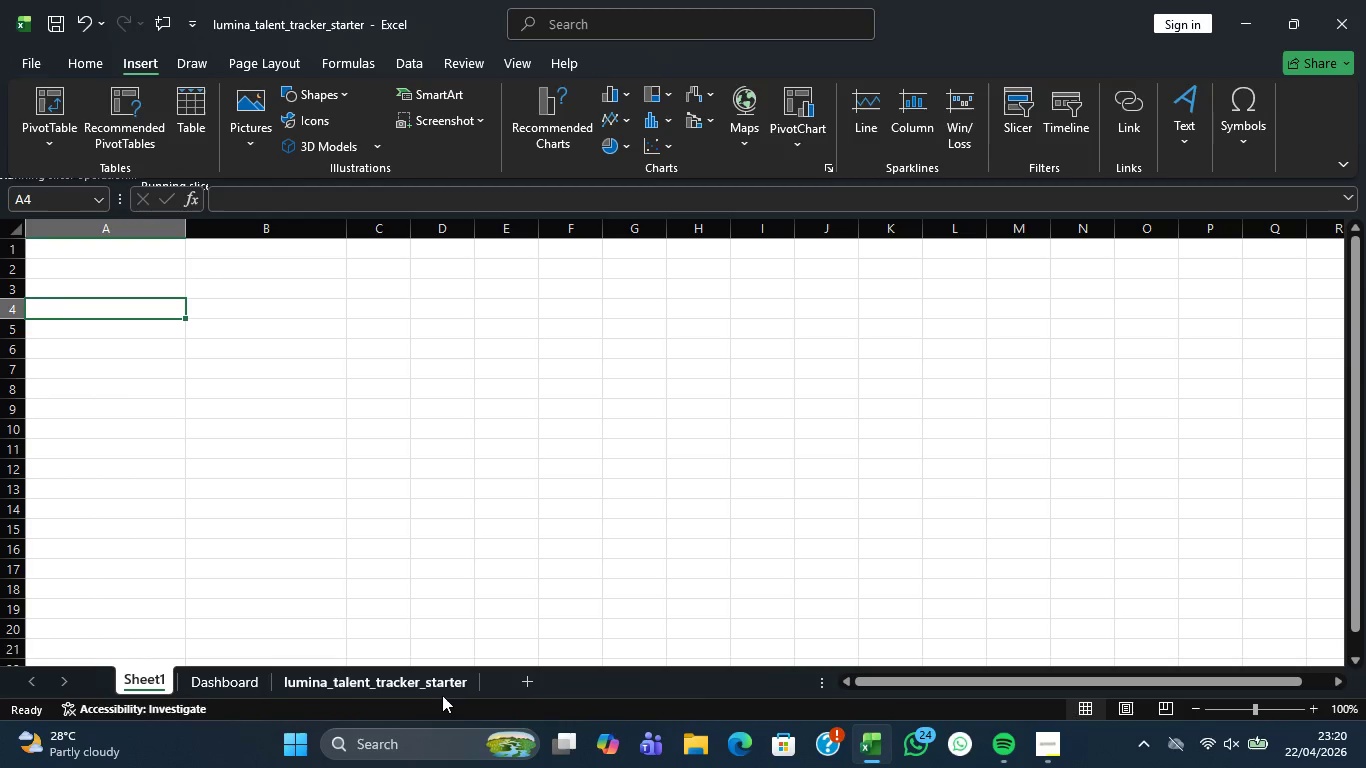 
left_click_drag(start_coordinate=[444, 687], to_coordinate=[438, 680])
 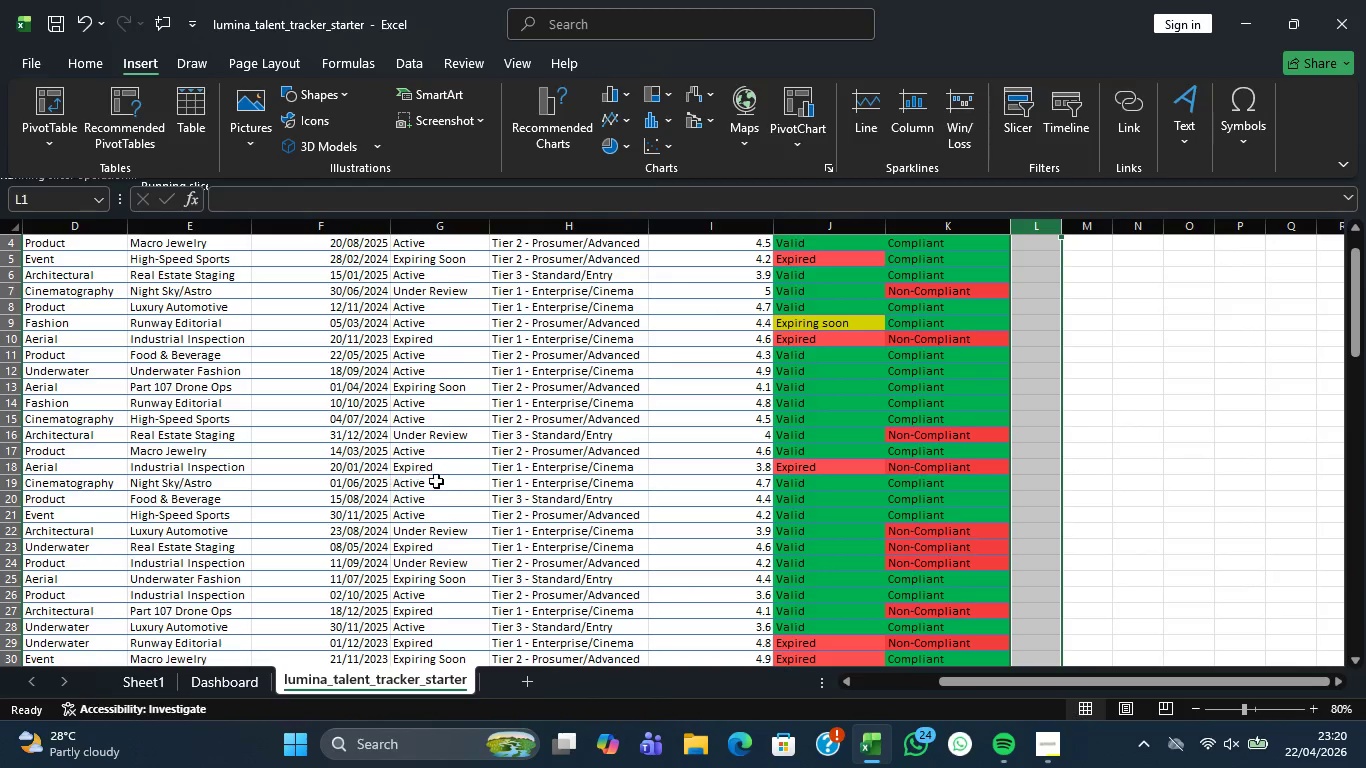 
scroll: coordinate [436, 481], scroll_direction: up, amount: 11.0
 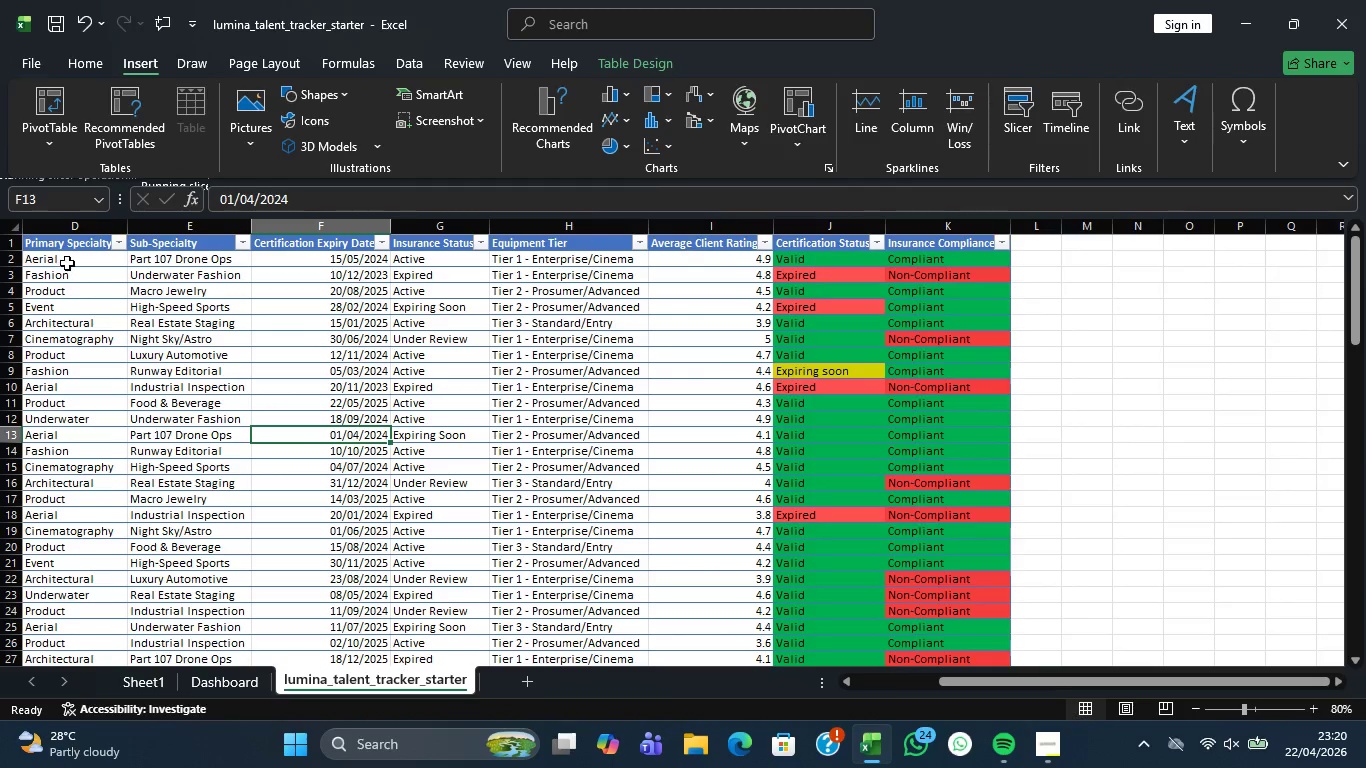 
left_click([67, 265])
 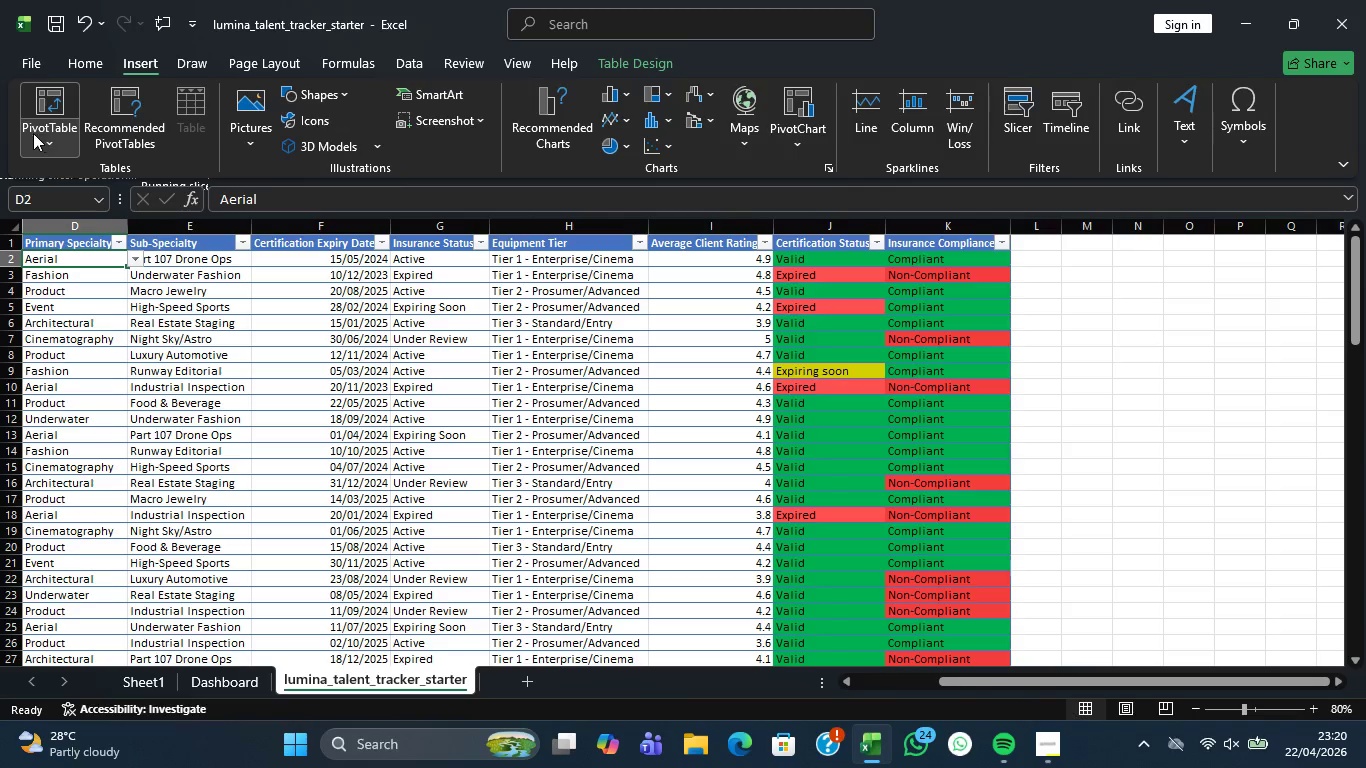 
left_click([37, 104])
 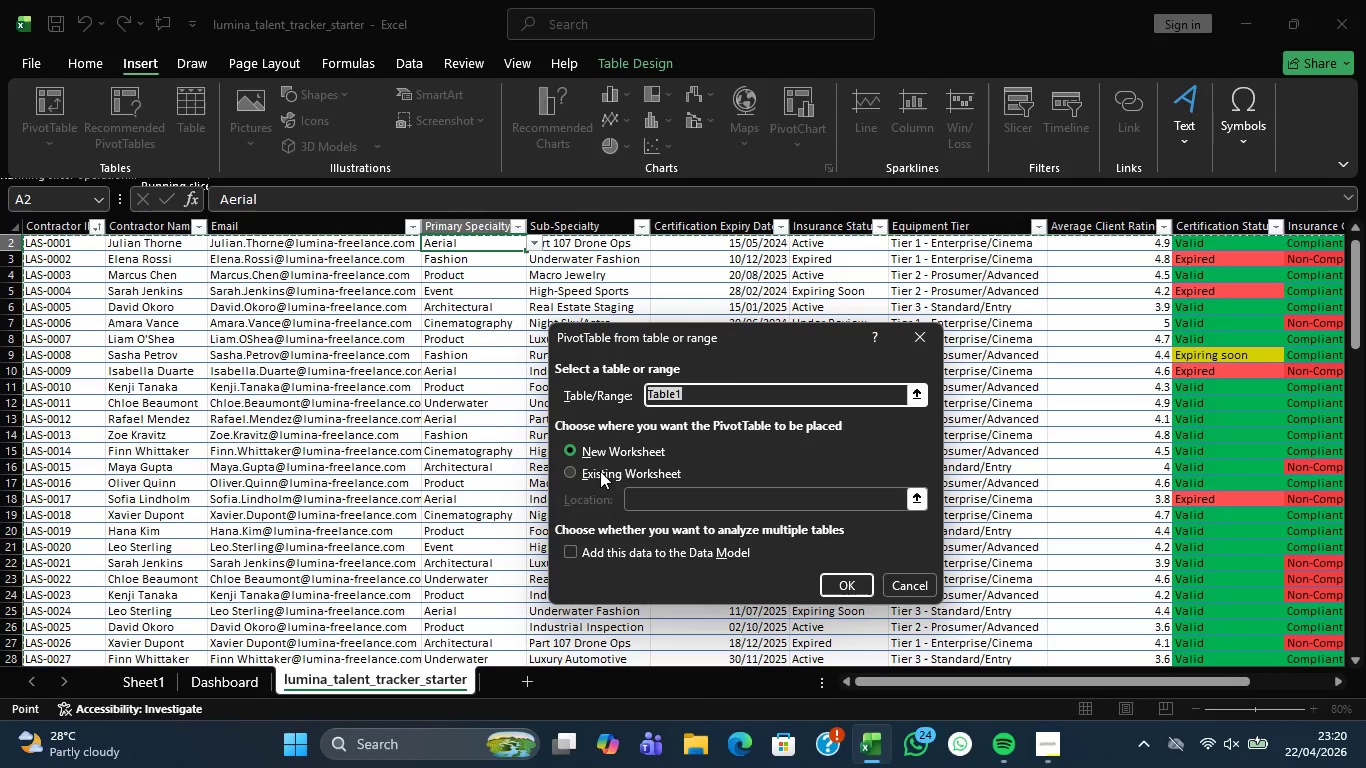 
left_click([568, 467])
 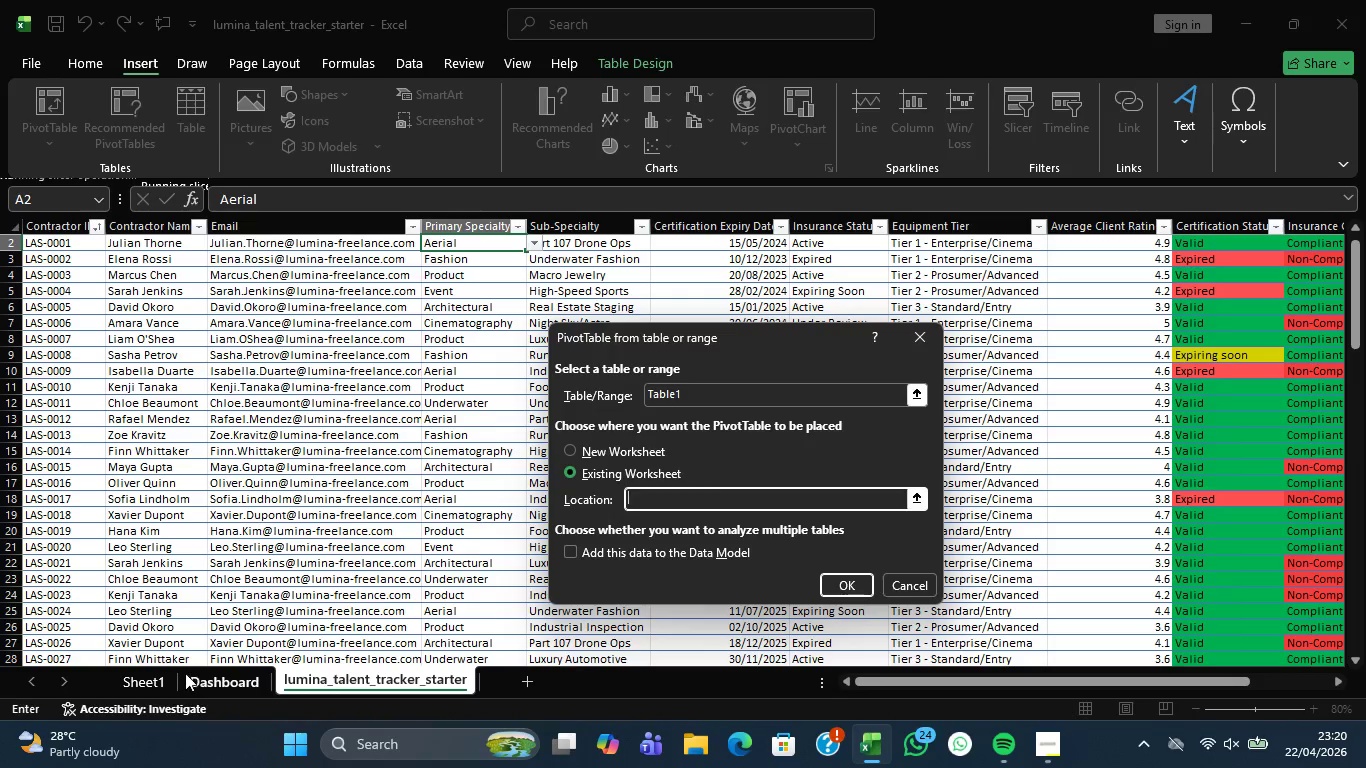 
left_click([170, 676])
 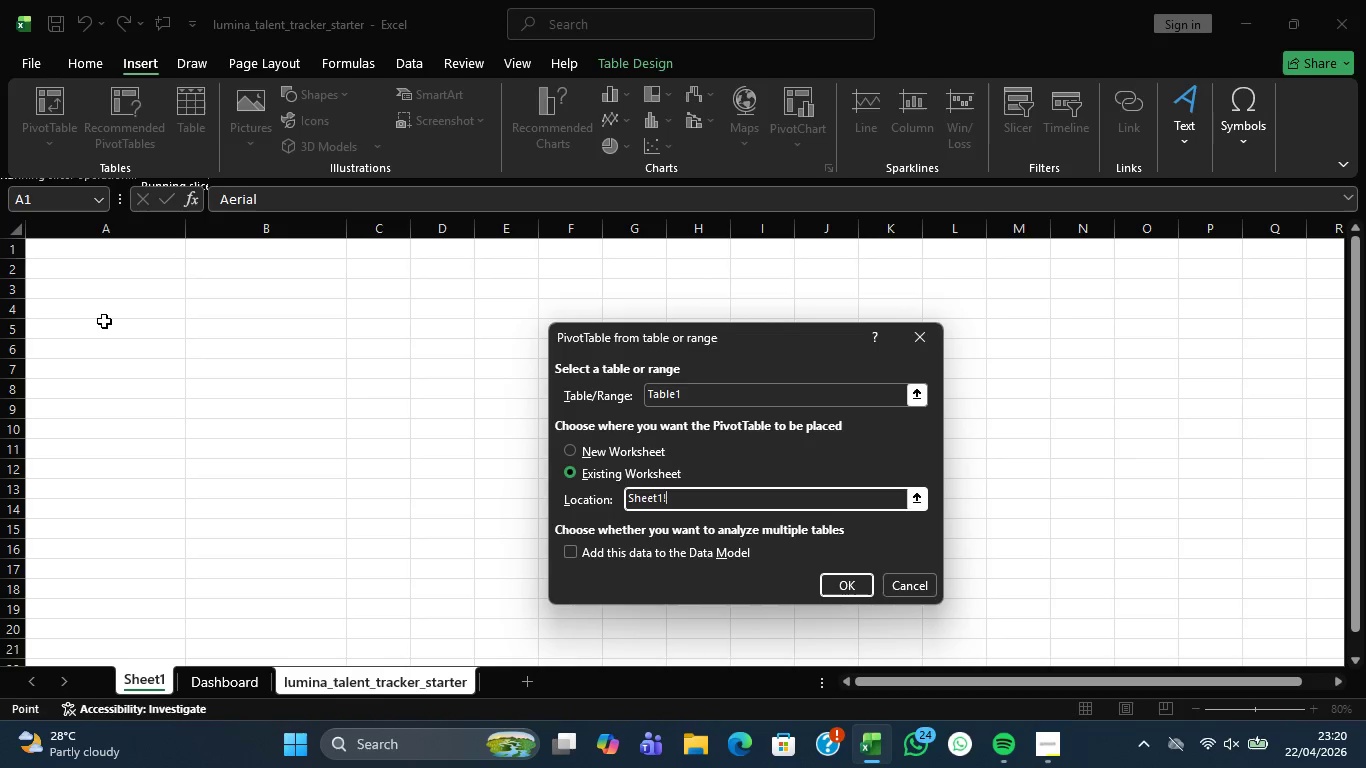 
left_click([98, 321])
 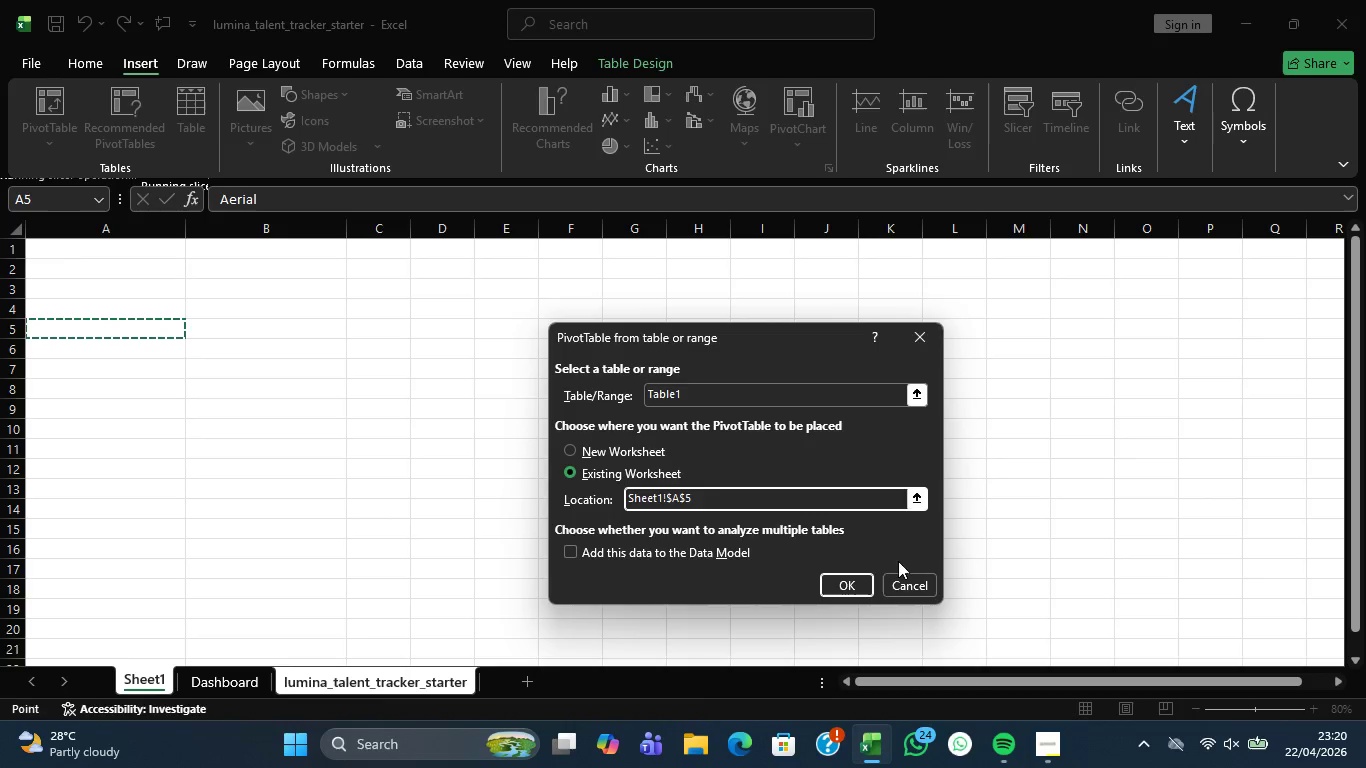 
left_click([856, 577])
 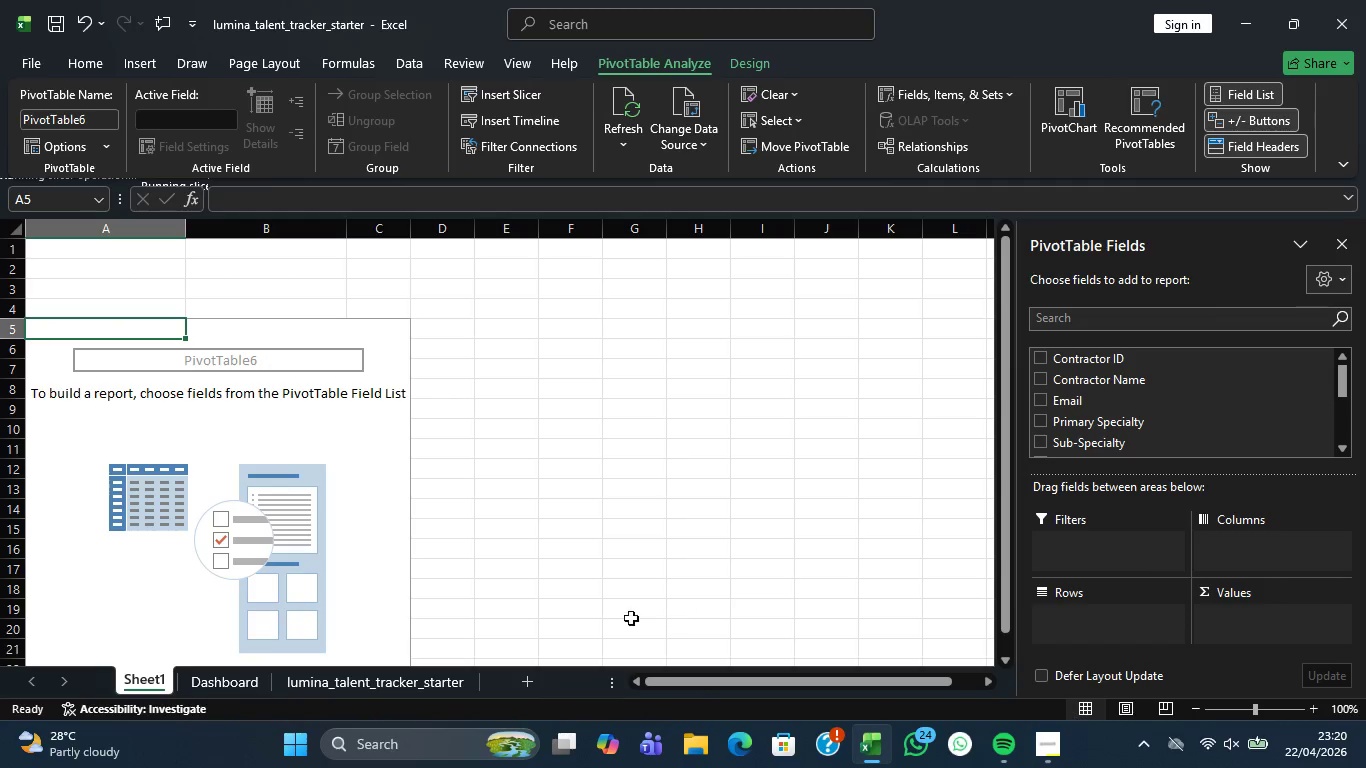 
wait(12.39)
 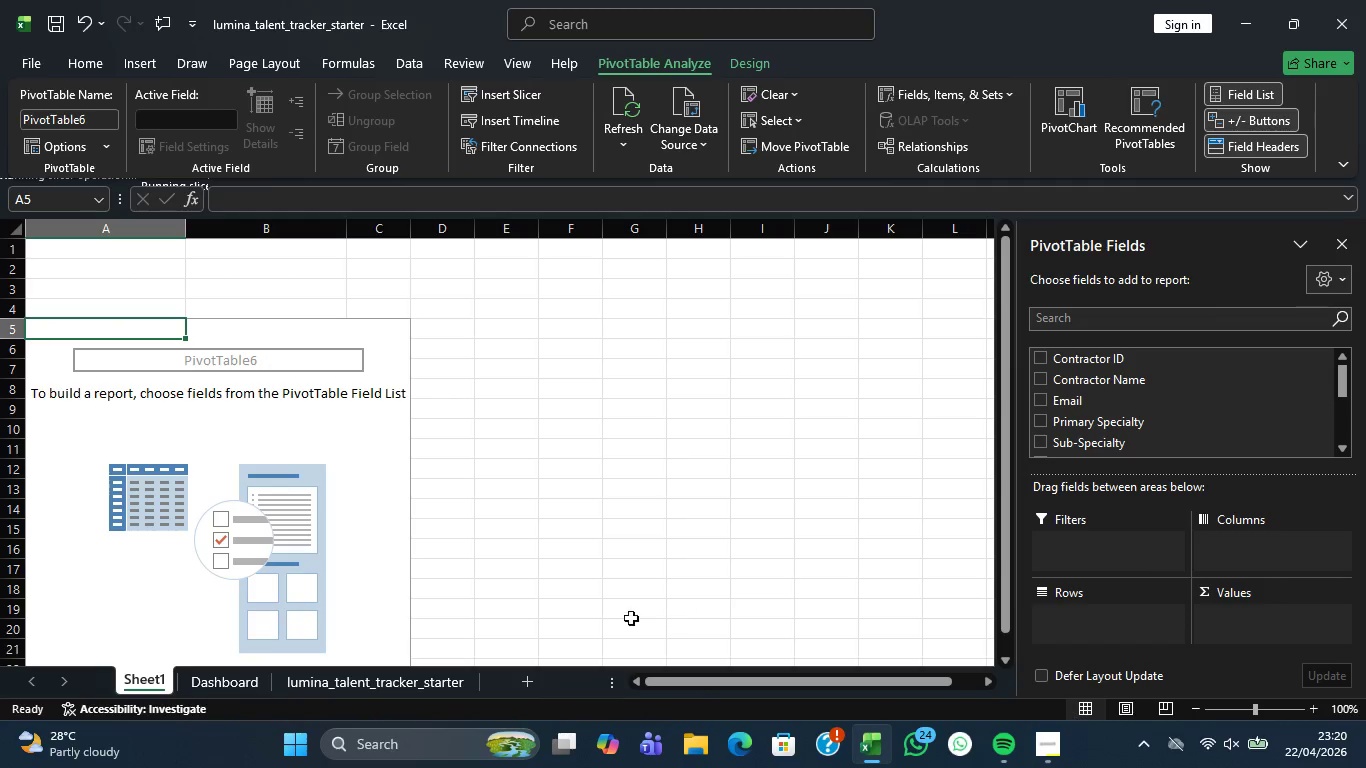 
left_click_drag(start_coordinate=[1085, 424], to_coordinate=[1093, 614])
 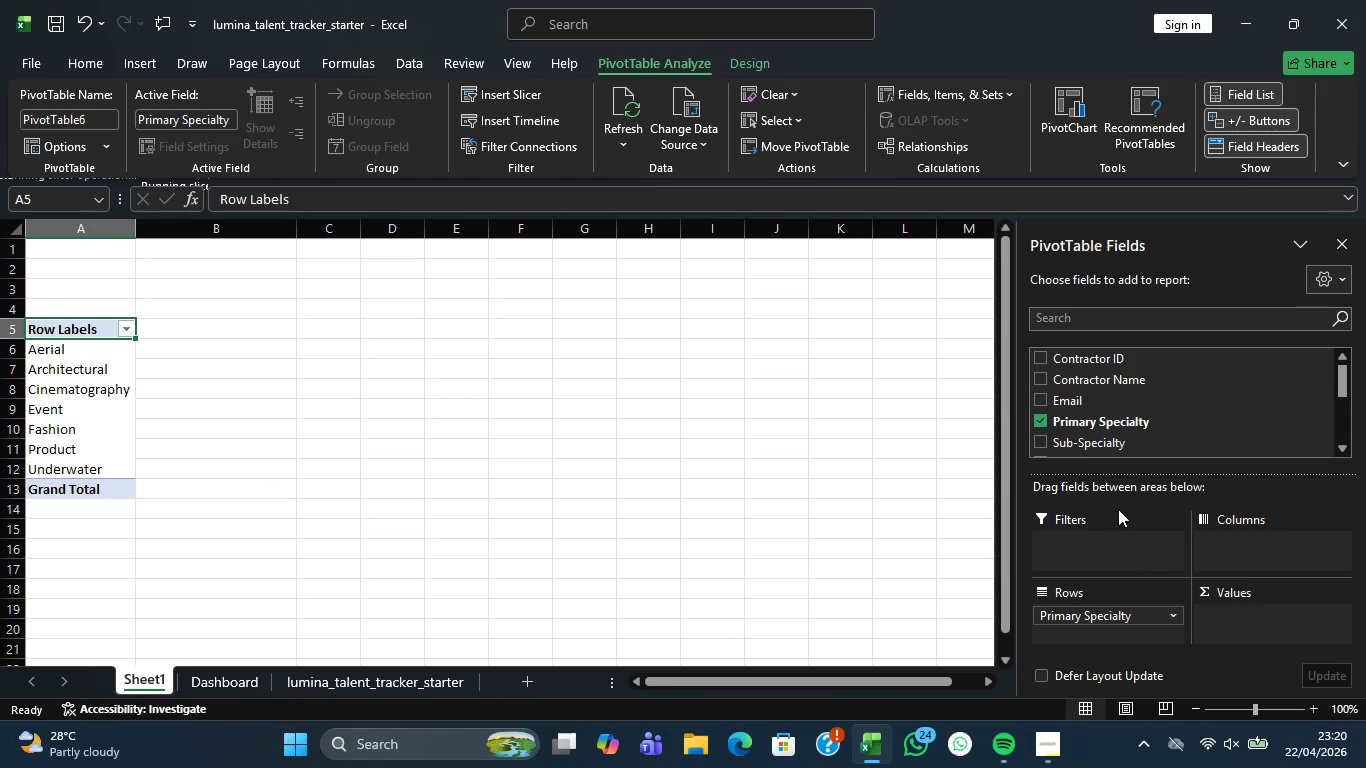 
wait(5.48)
 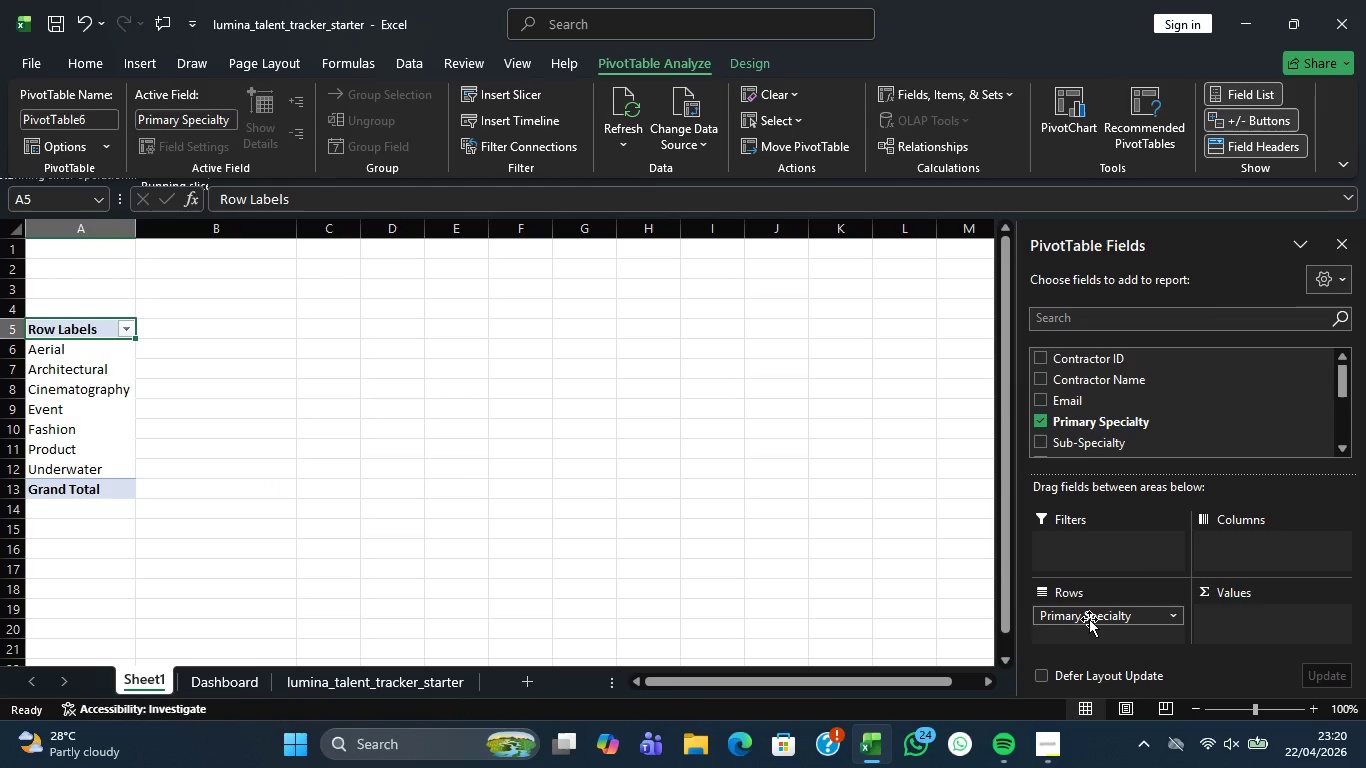 
scroll: coordinate [1124, 431], scroll_direction: none, amount: 0.0
 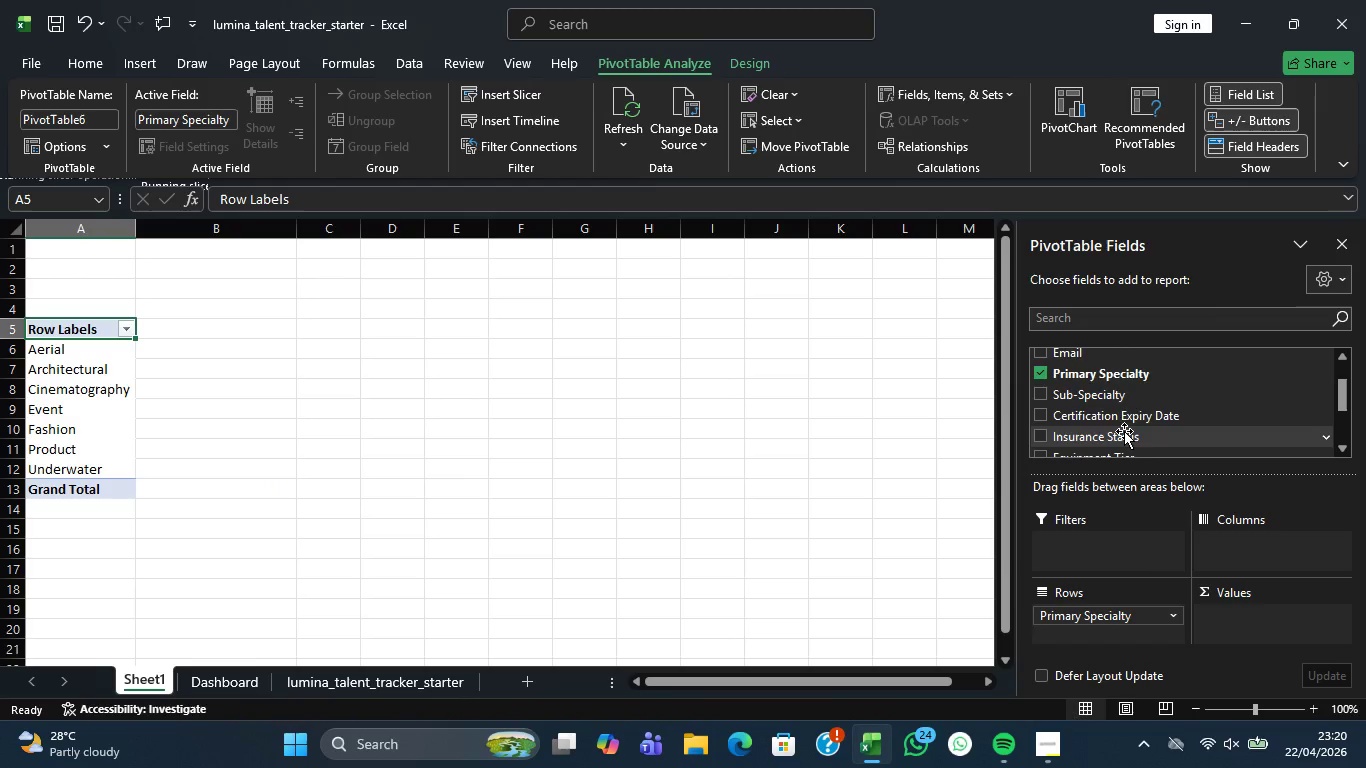 
scroll: coordinate [1124, 431], scroll_direction: down, amount: 1.0
 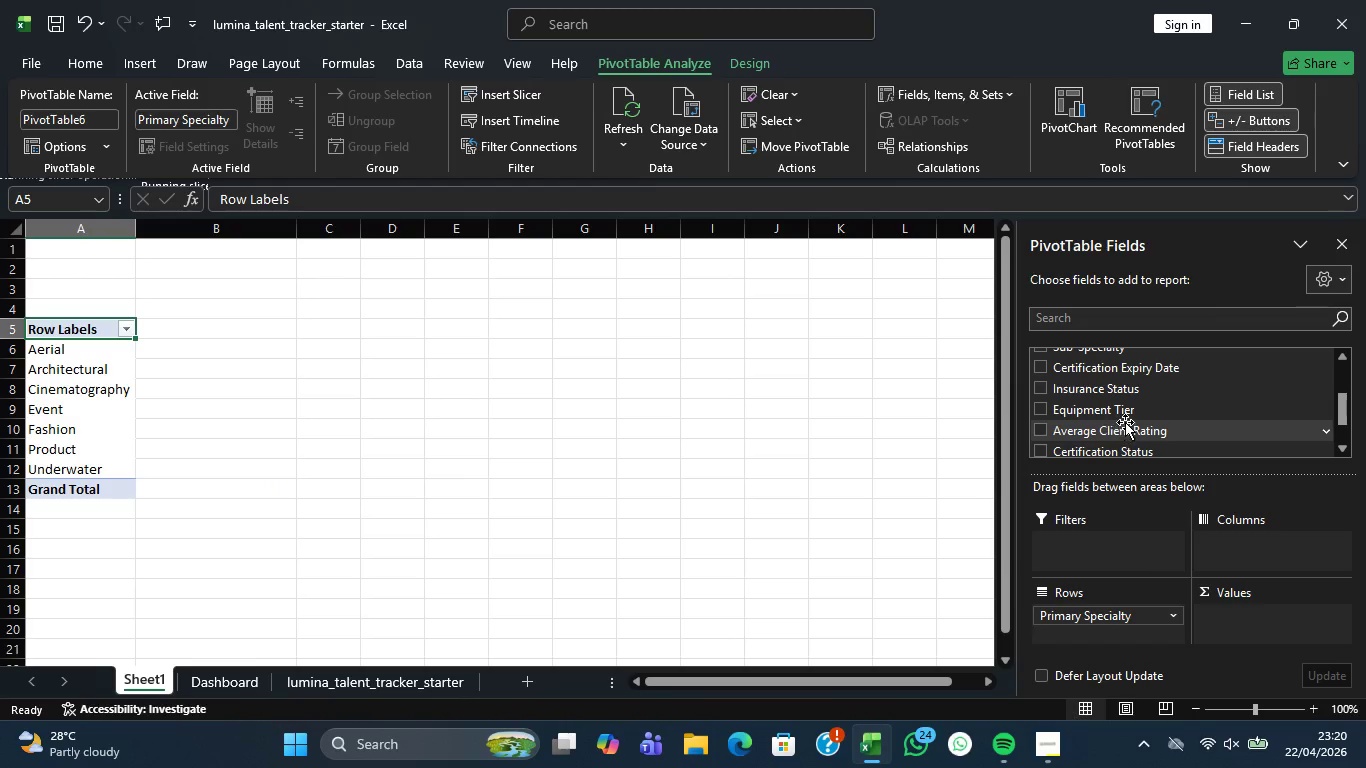 
left_click_drag(start_coordinate=[1128, 414], to_coordinate=[1214, 537])
 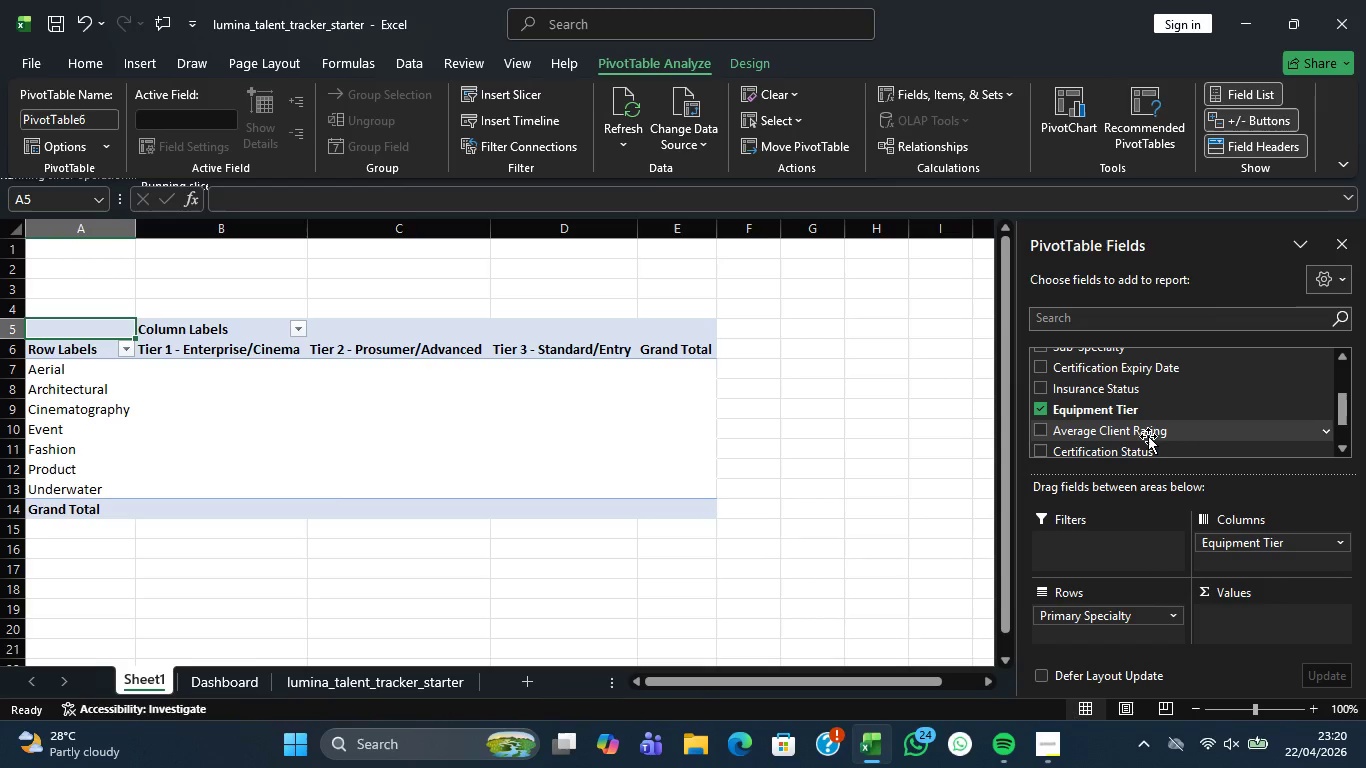 
scroll: coordinate [1170, 432], scroll_direction: none, amount: 0.0
 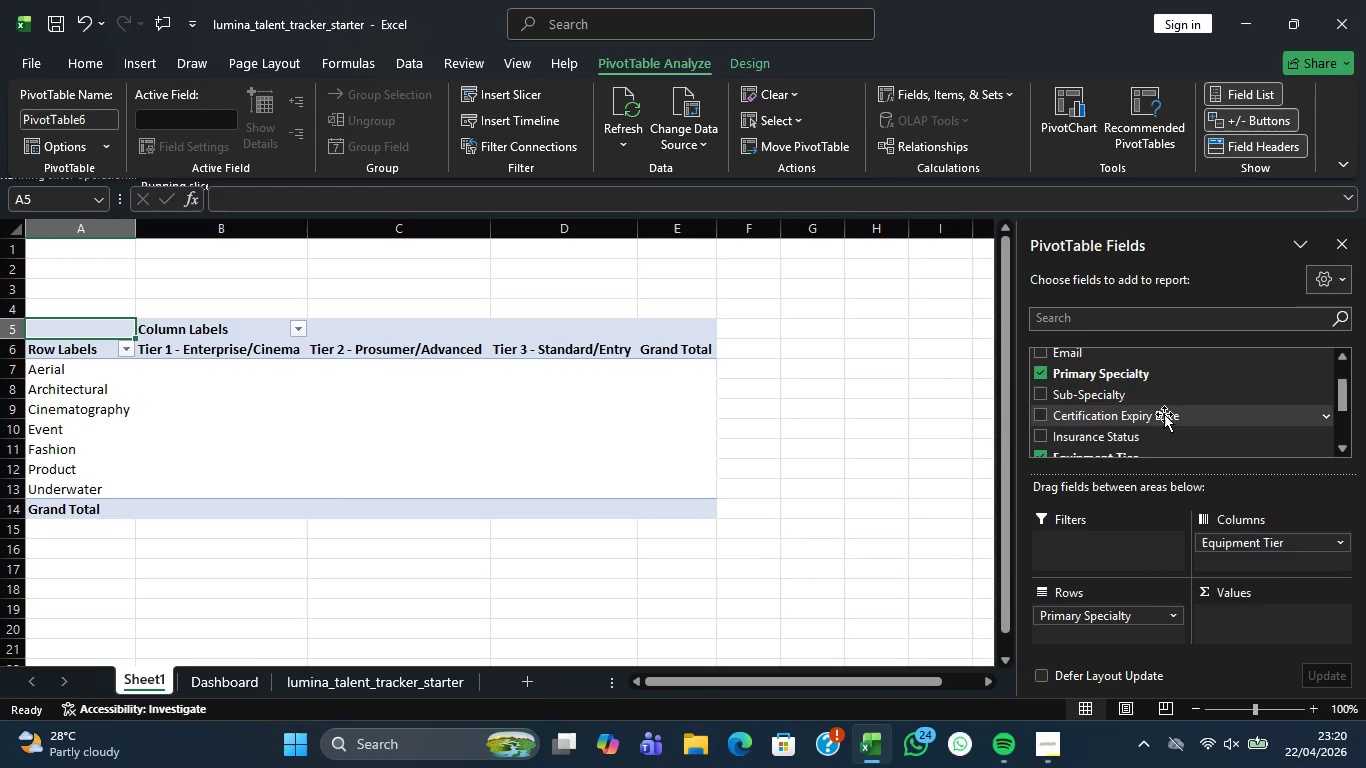 
scroll: coordinate [1166, 409], scroll_direction: up, amount: 1.0
 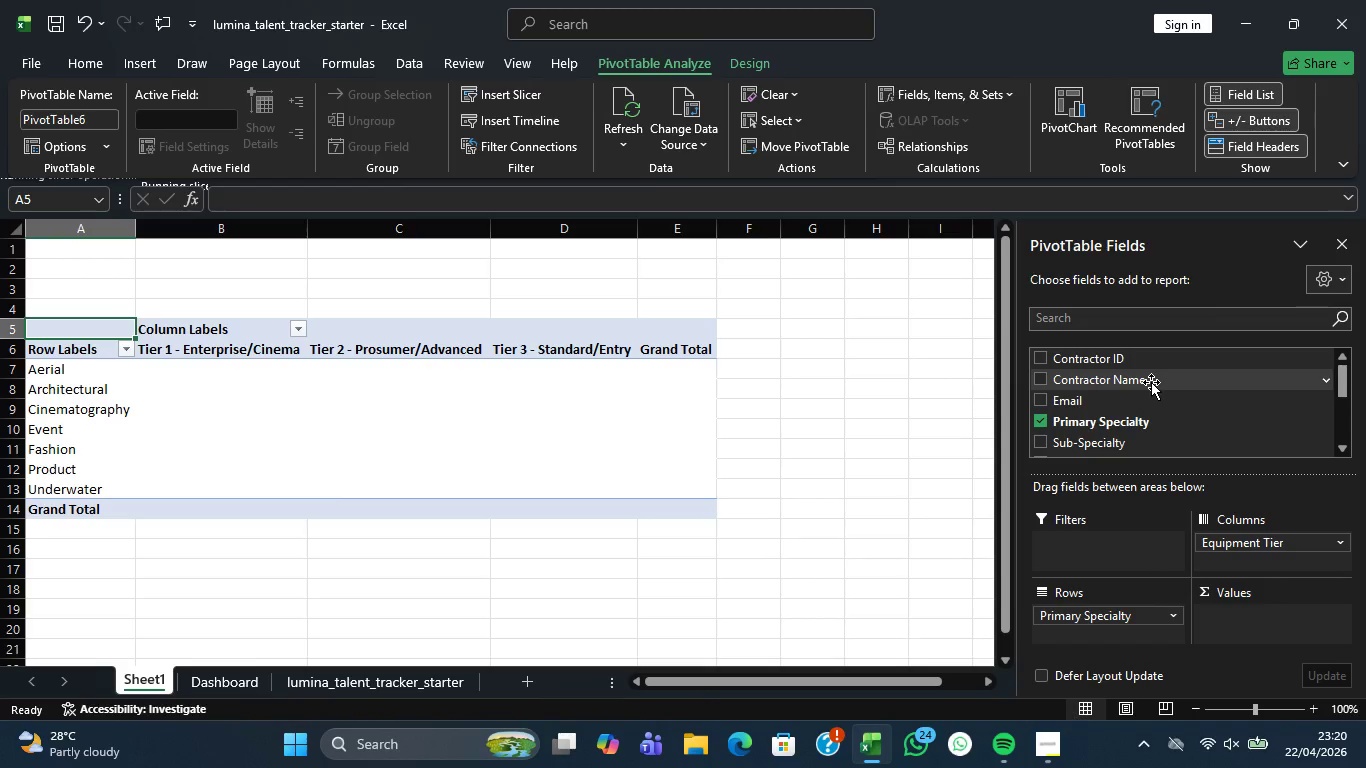 
left_click_drag(start_coordinate=[1151, 382], to_coordinate=[1239, 615])
 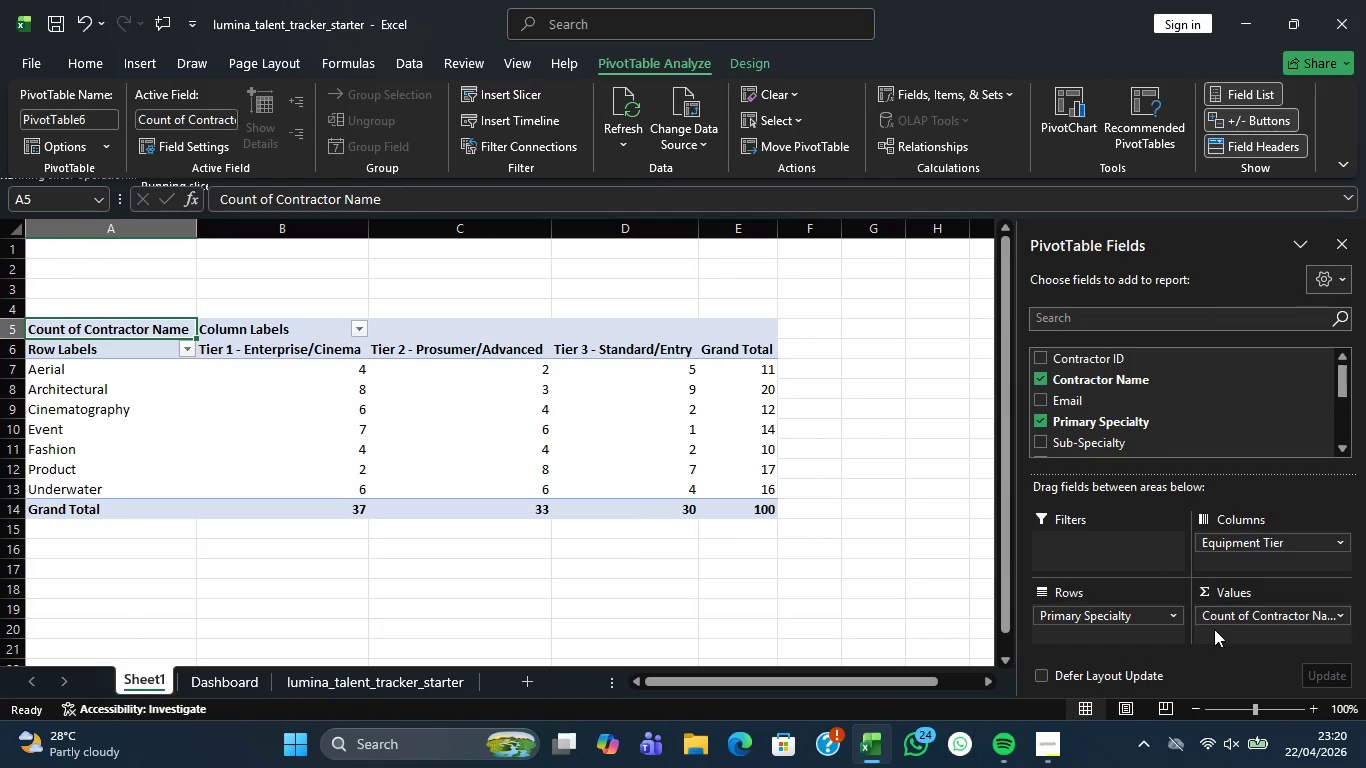 
mouse_move([1213, 605])
 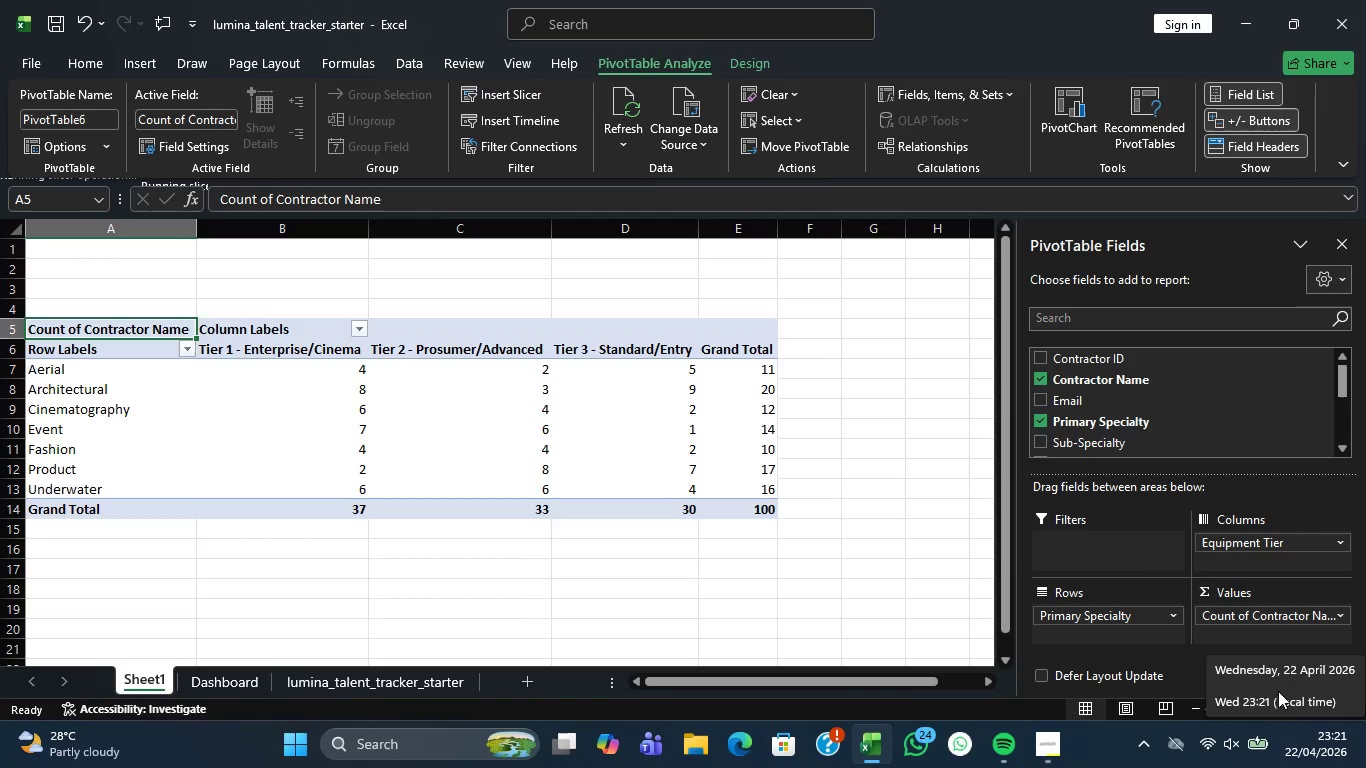 
wait(26.57)
 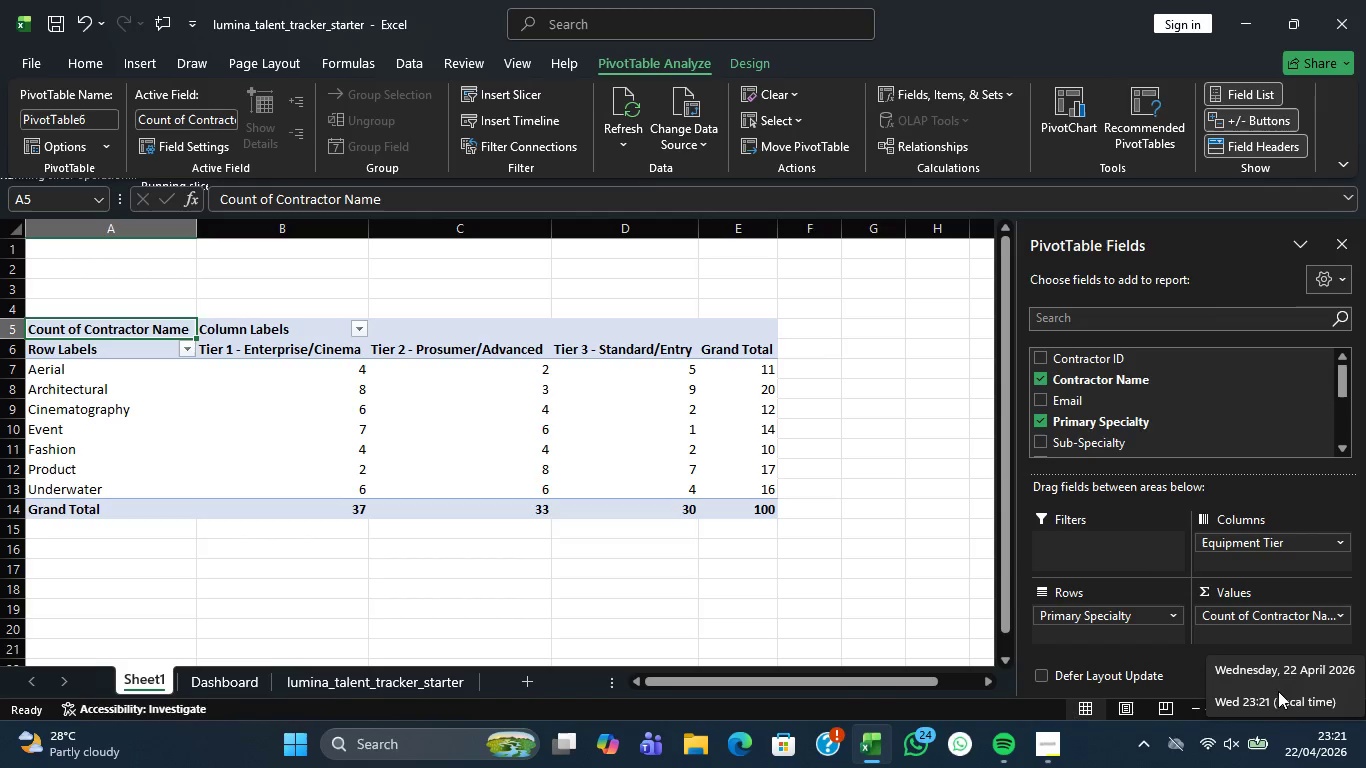 
left_click([516, 581])
 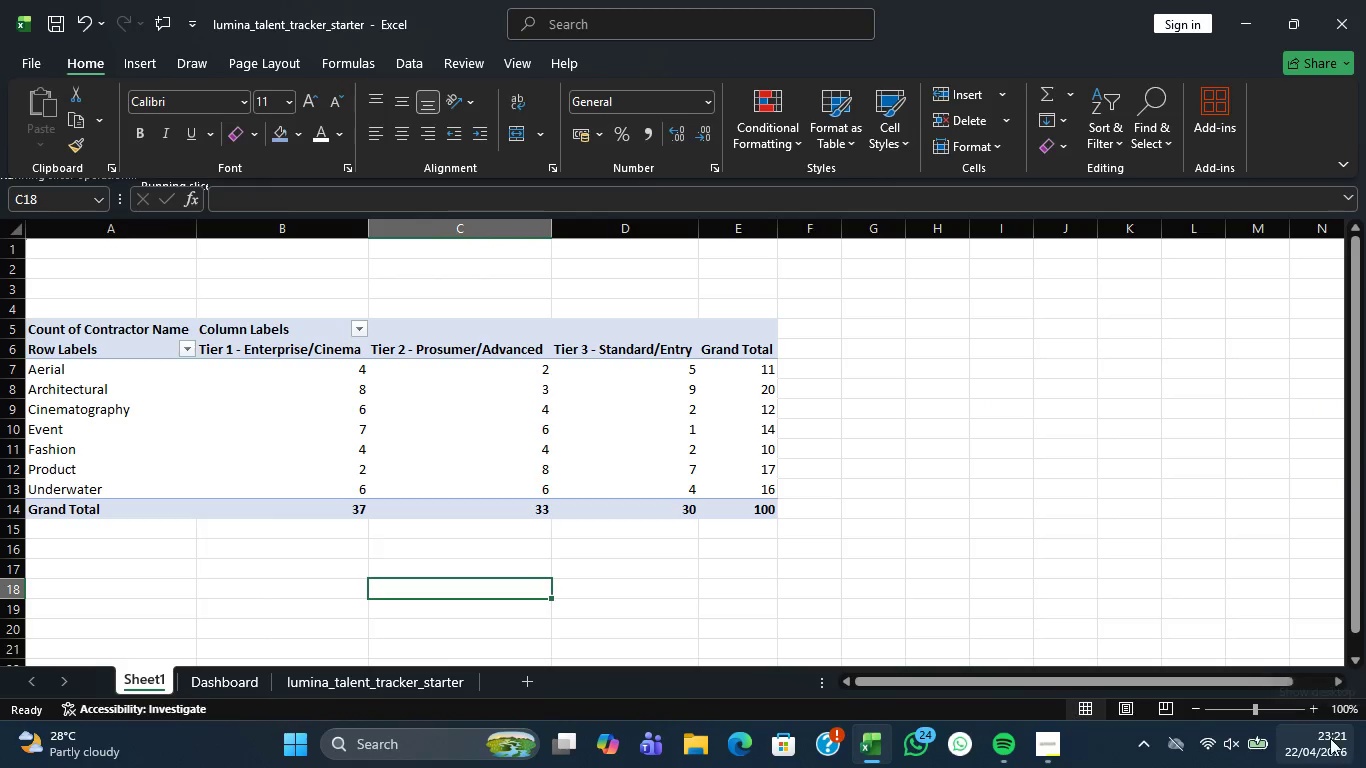 
left_click([403, 334])
 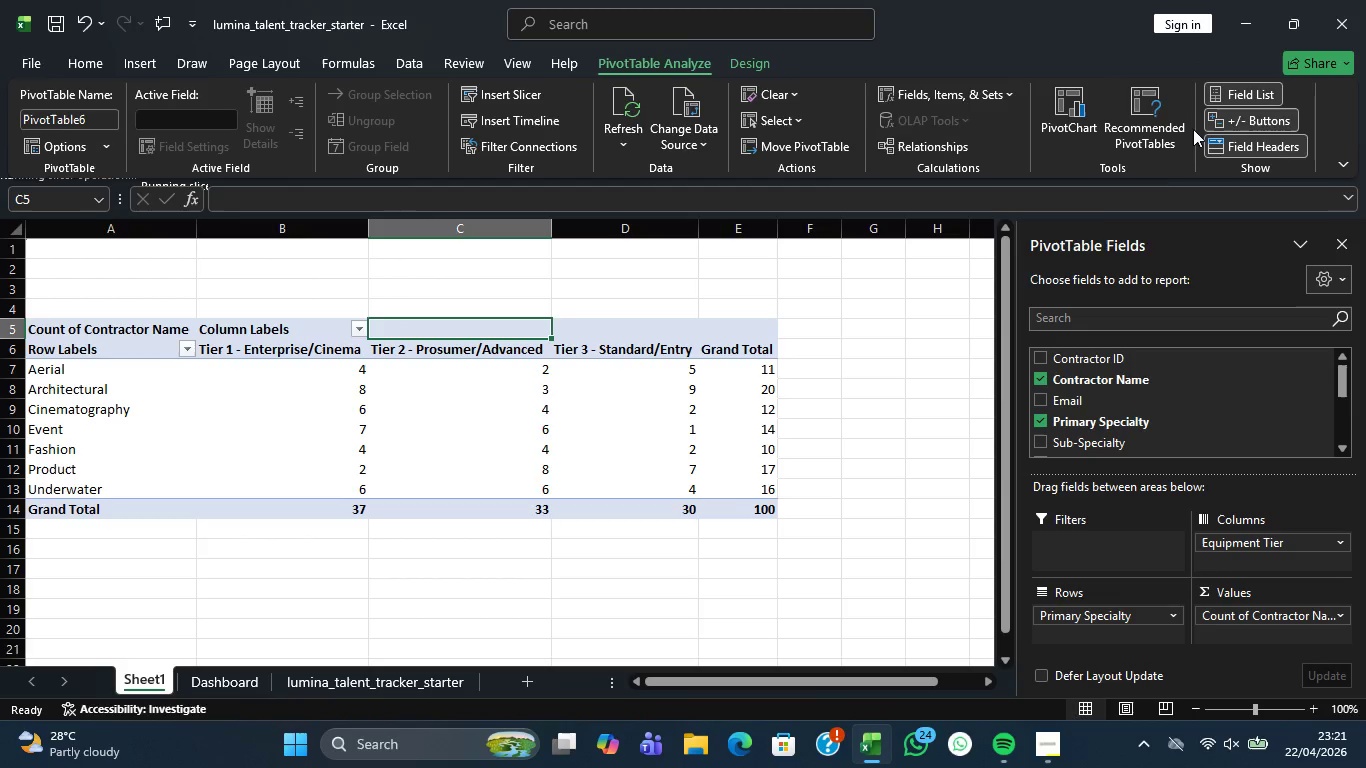 
wait(7.39)
 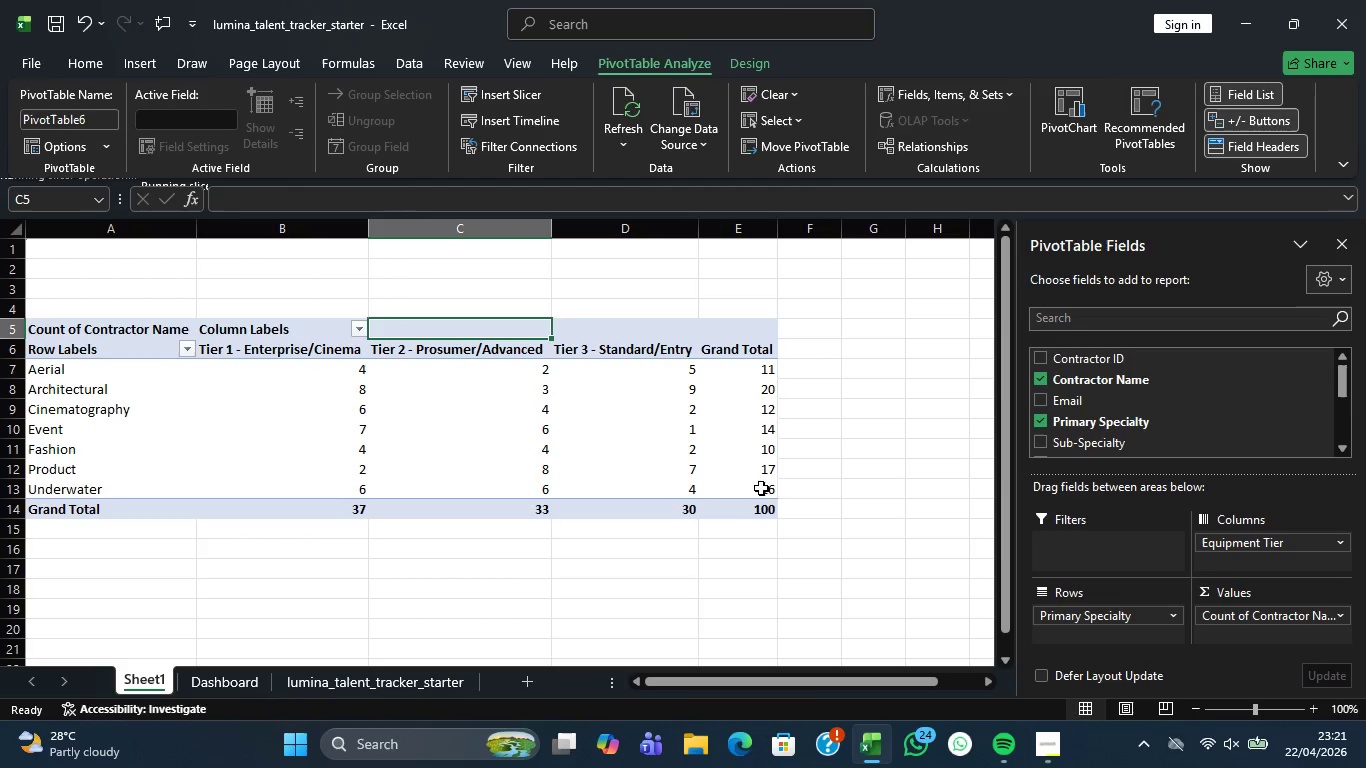 
left_click([505, 93])
 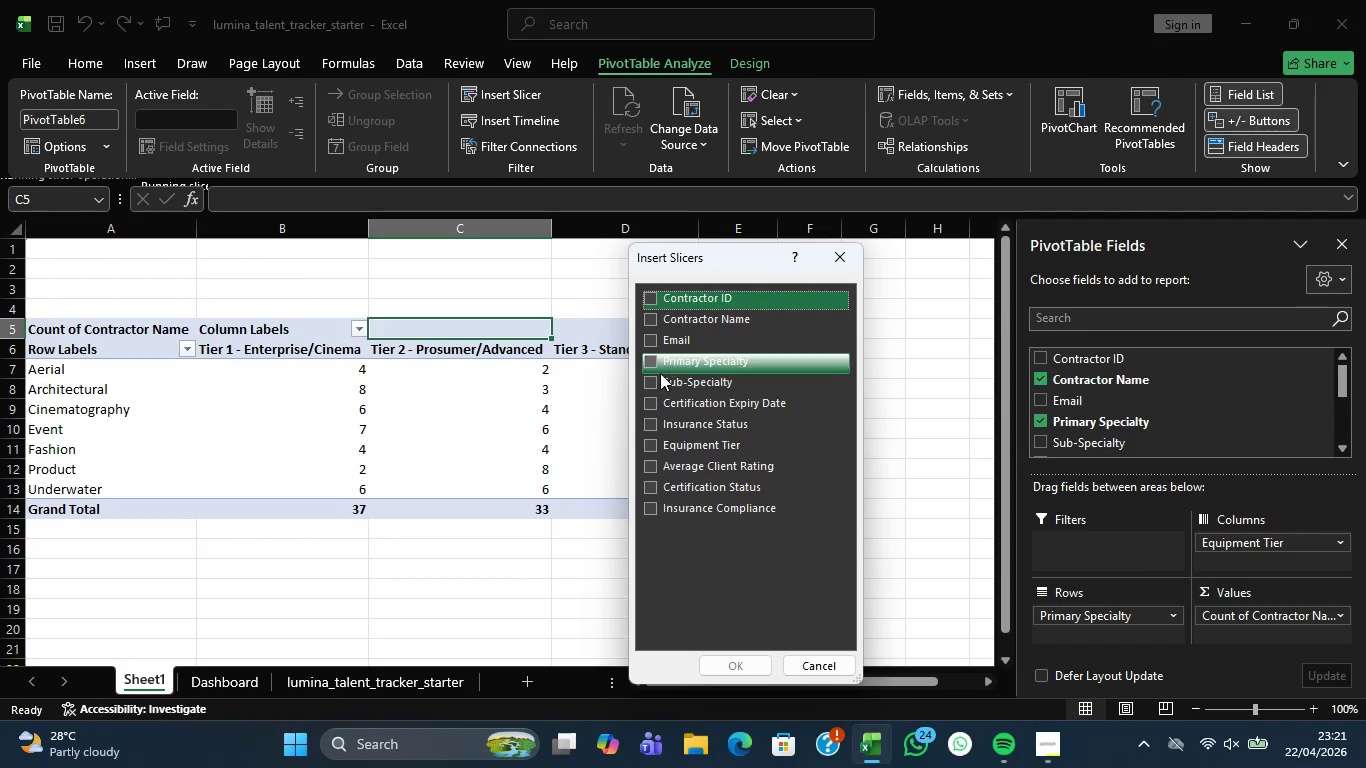 
wait(6.5)
 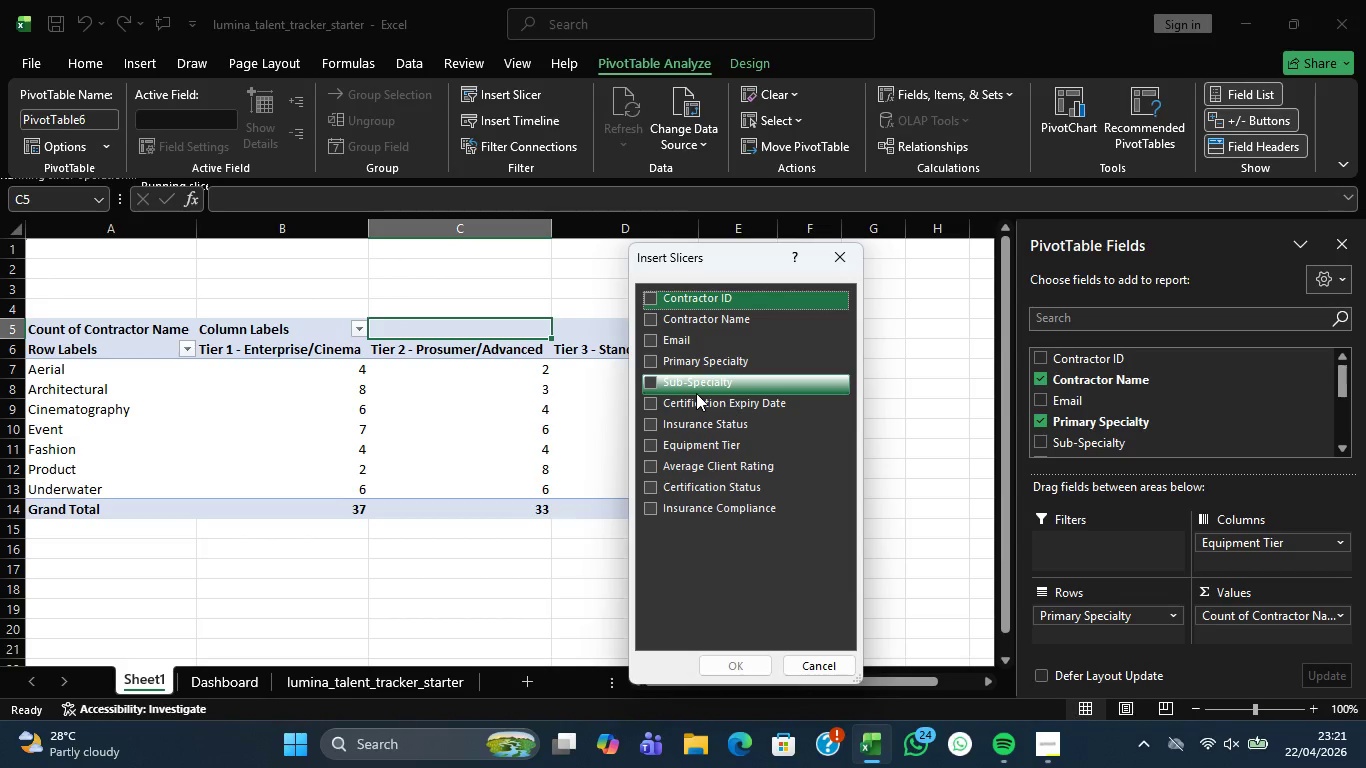 
left_click([648, 363])
 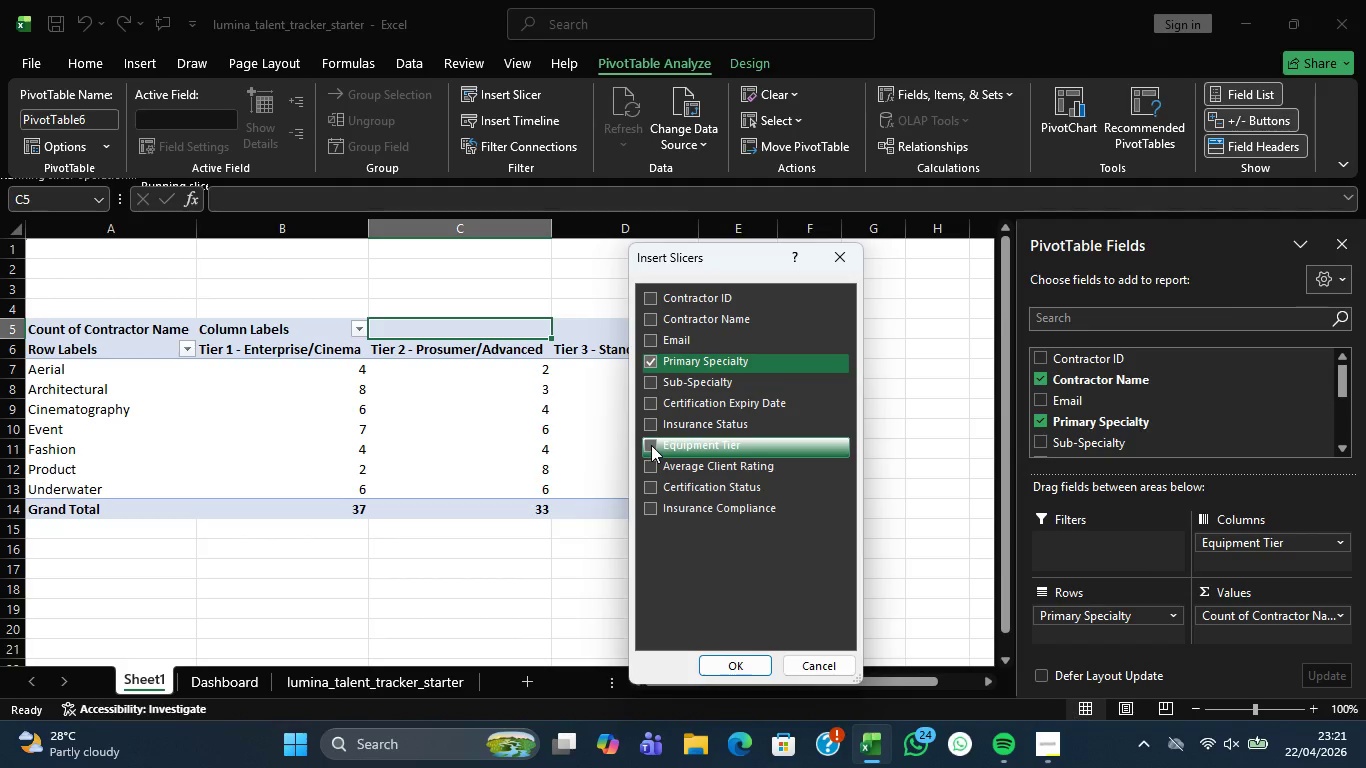 
wait(6.11)
 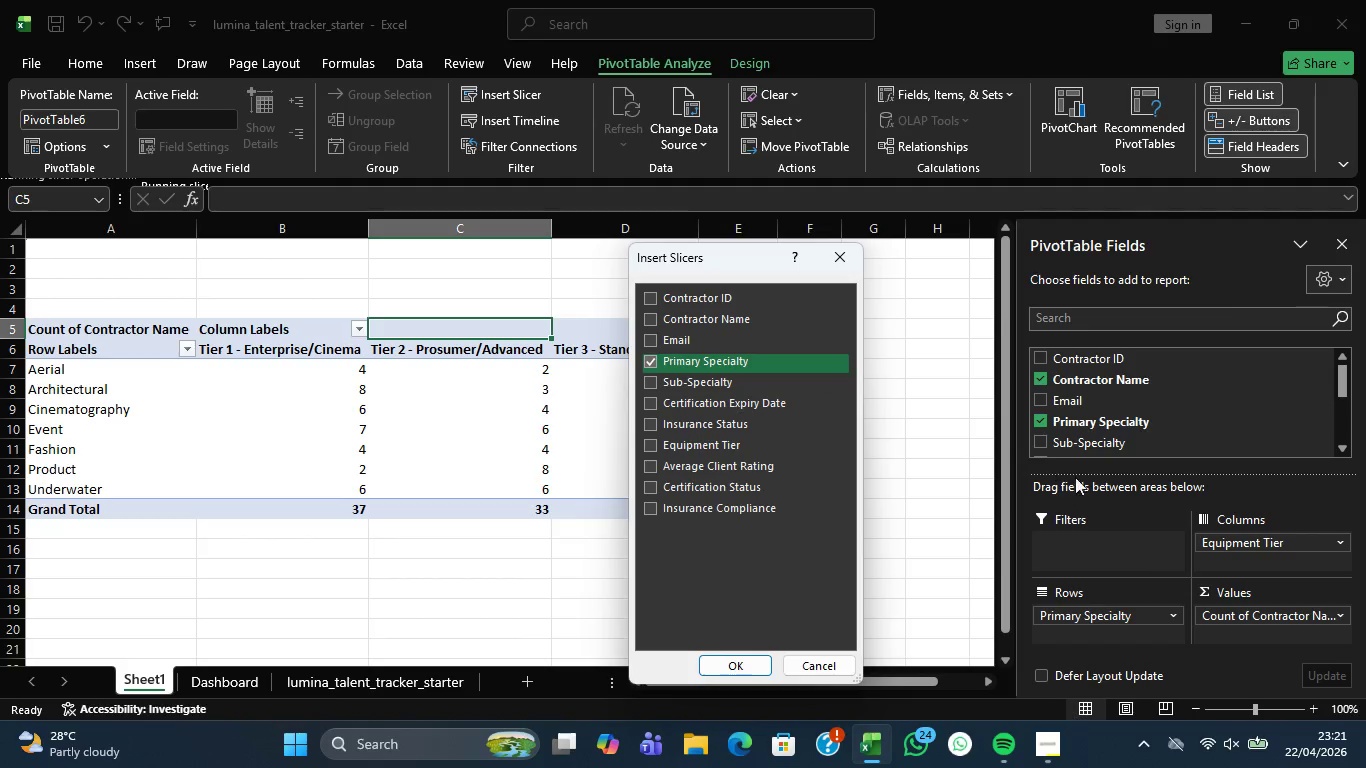 
left_click([651, 445])
 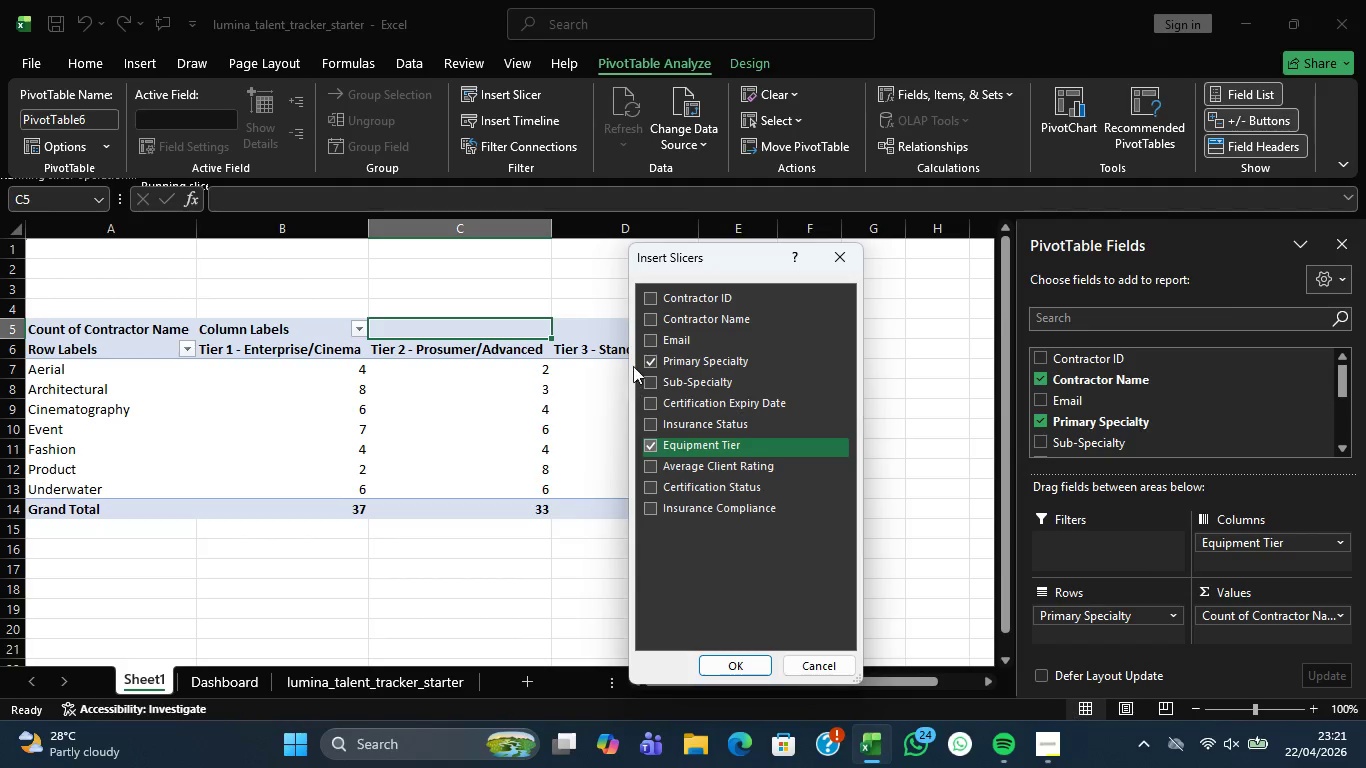 
left_click([647, 362])
 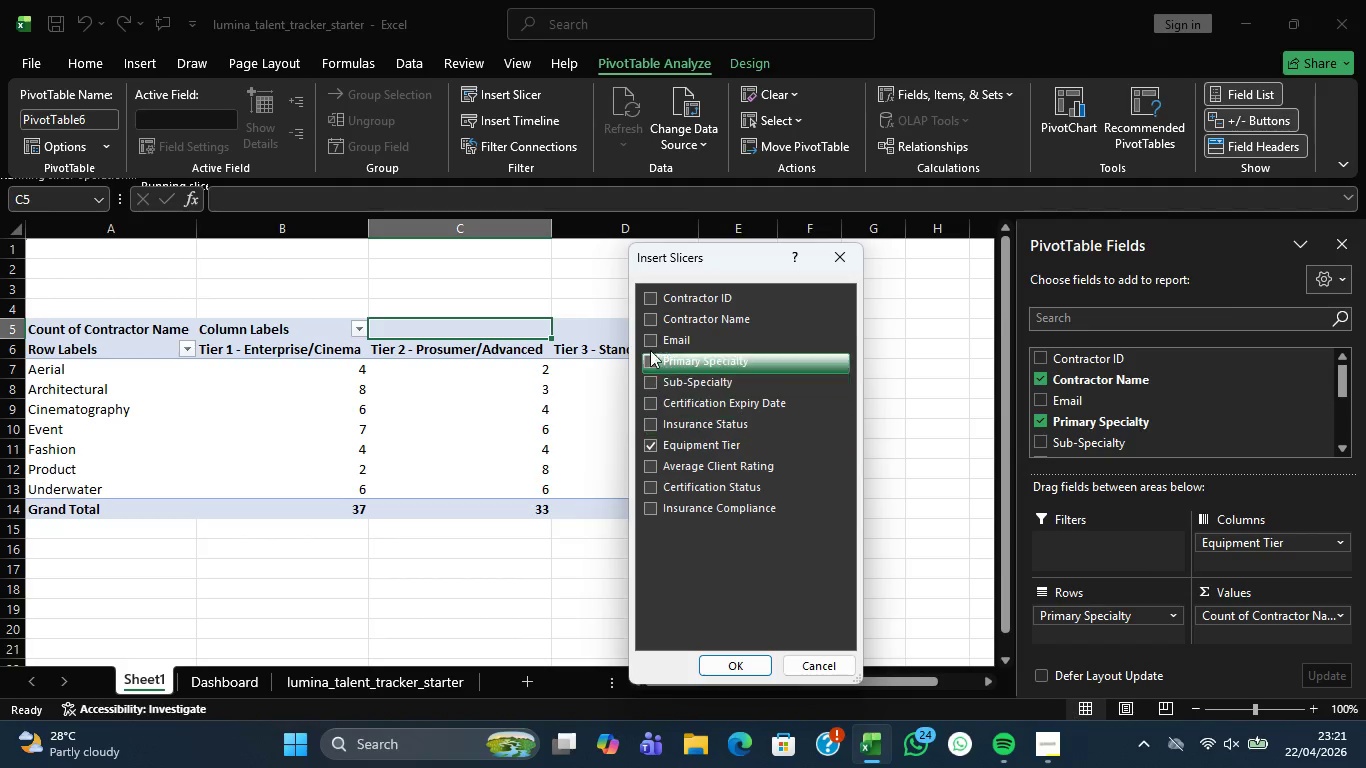 
wait(5.62)
 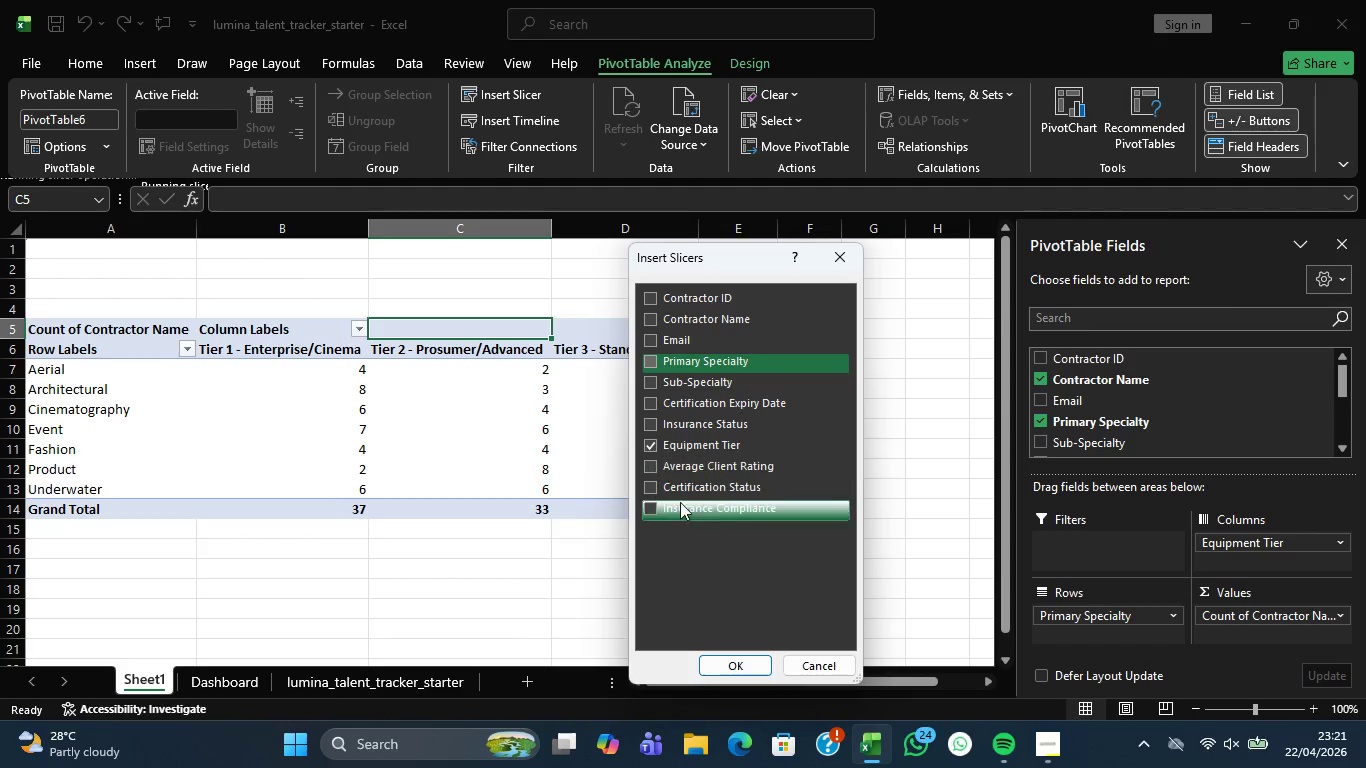 
left_click([653, 322])
 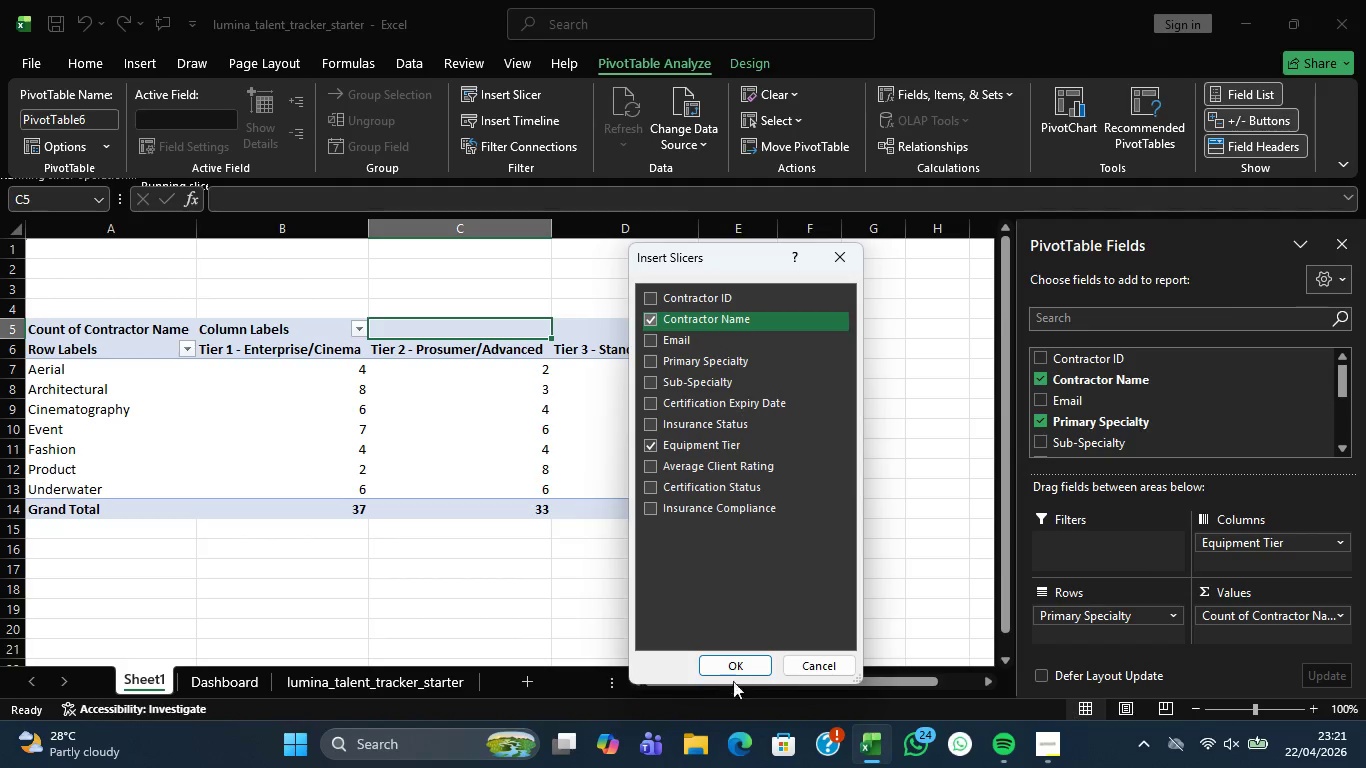 
left_click([733, 664])
 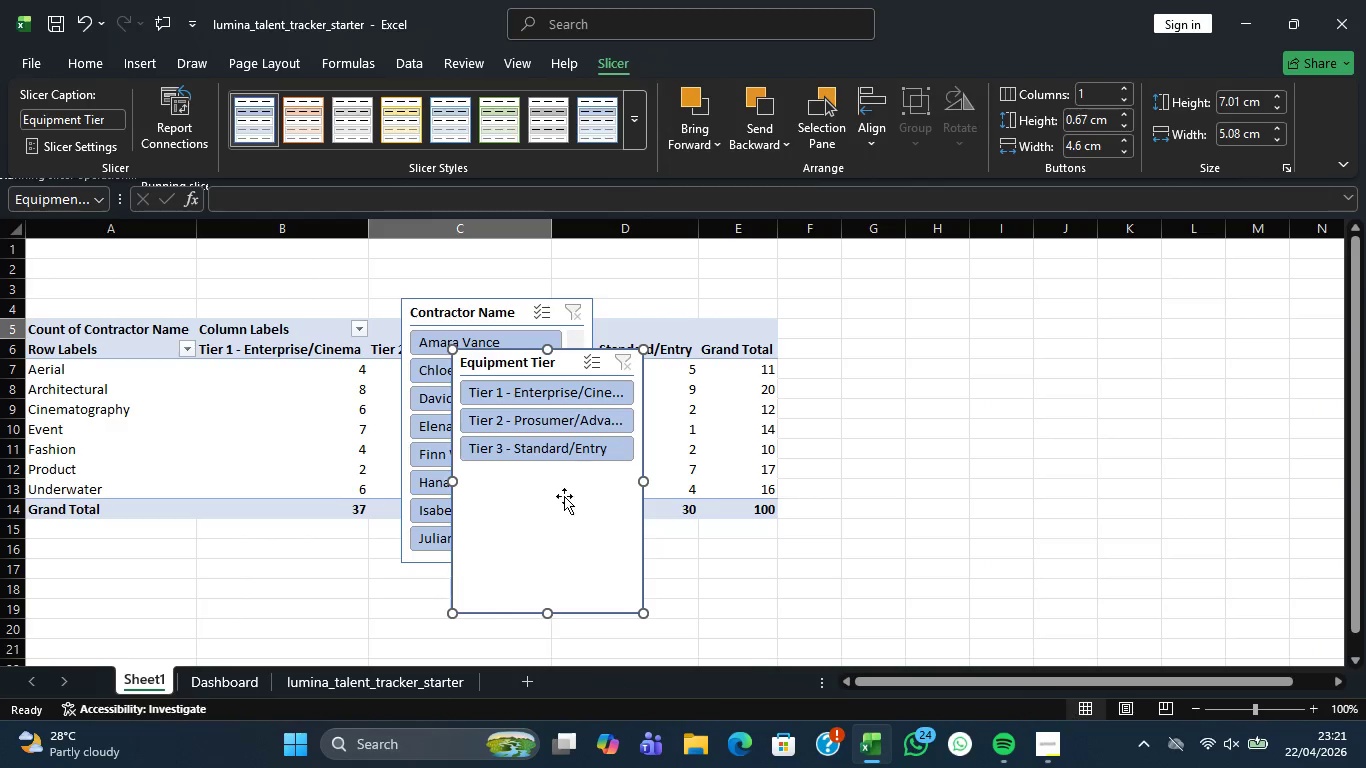 
left_click_drag(start_coordinate=[553, 505], to_coordinate=[961, 406])
 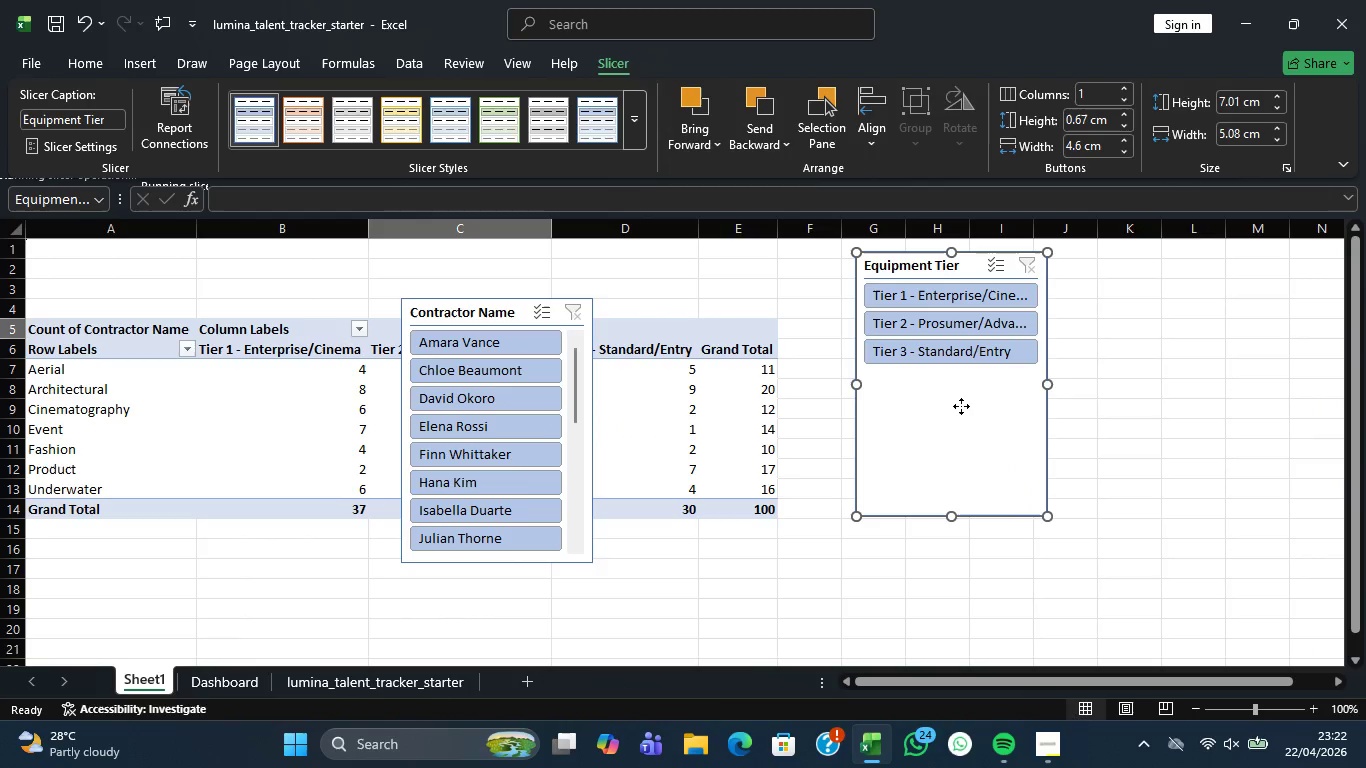 
left_click([961, 406])
 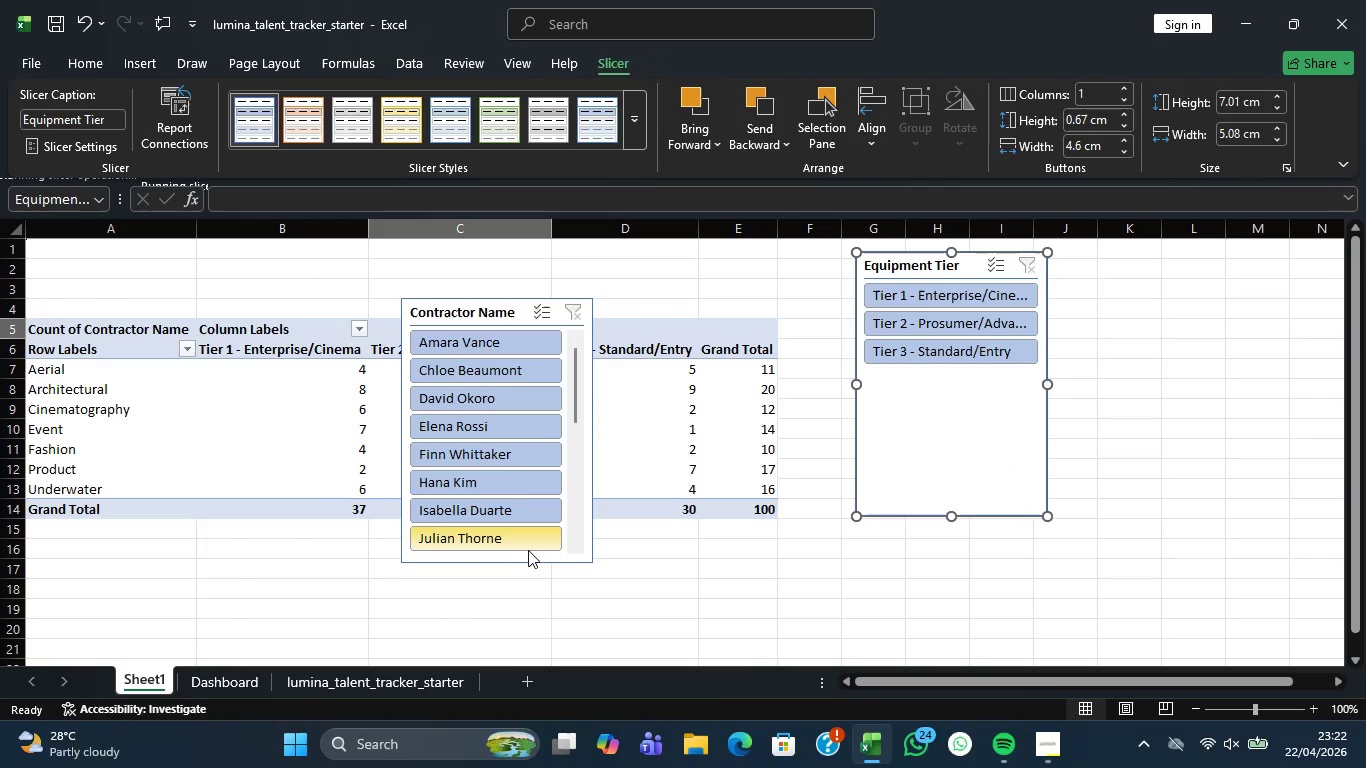 
left_click_drag(start_coordinate=[530, 553], to_coordinate=[692, 568])
 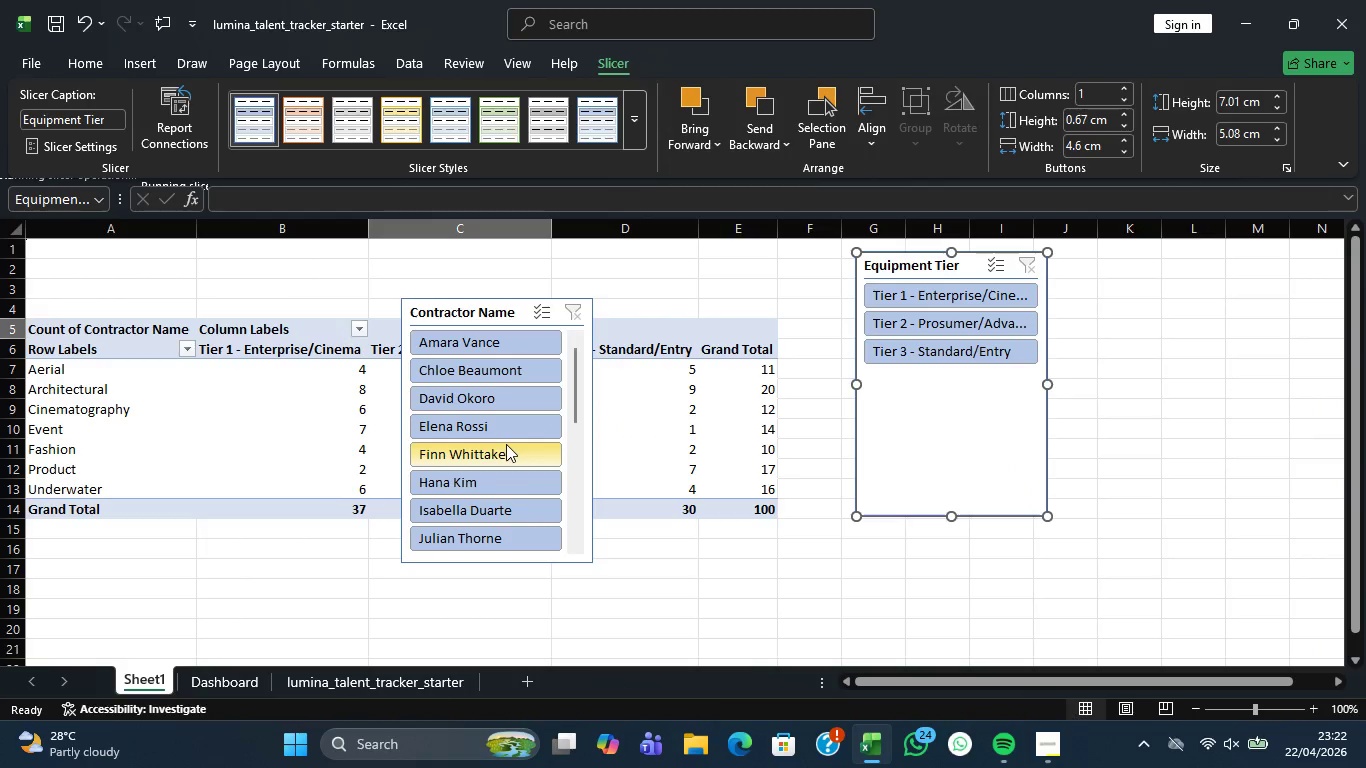 
left_click([506, 444])
 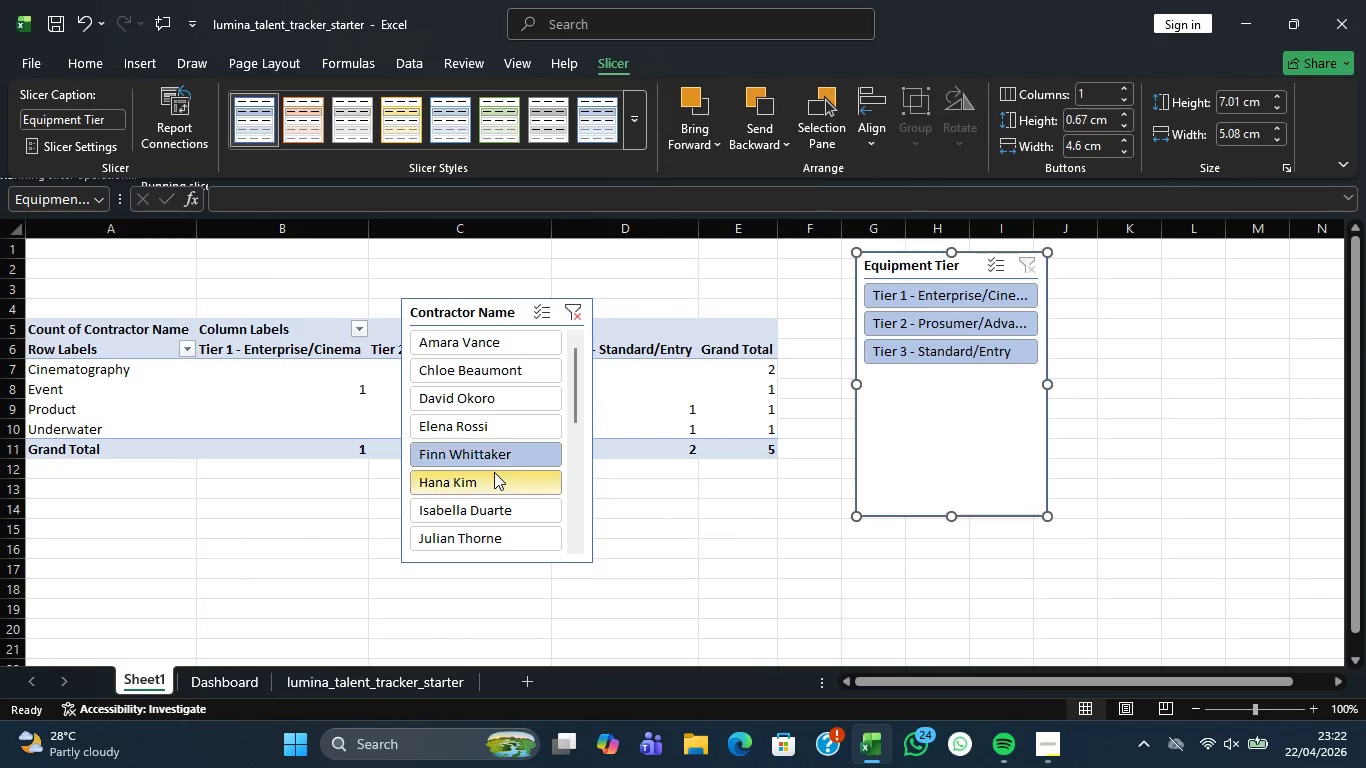 
left_click([493, 477])
 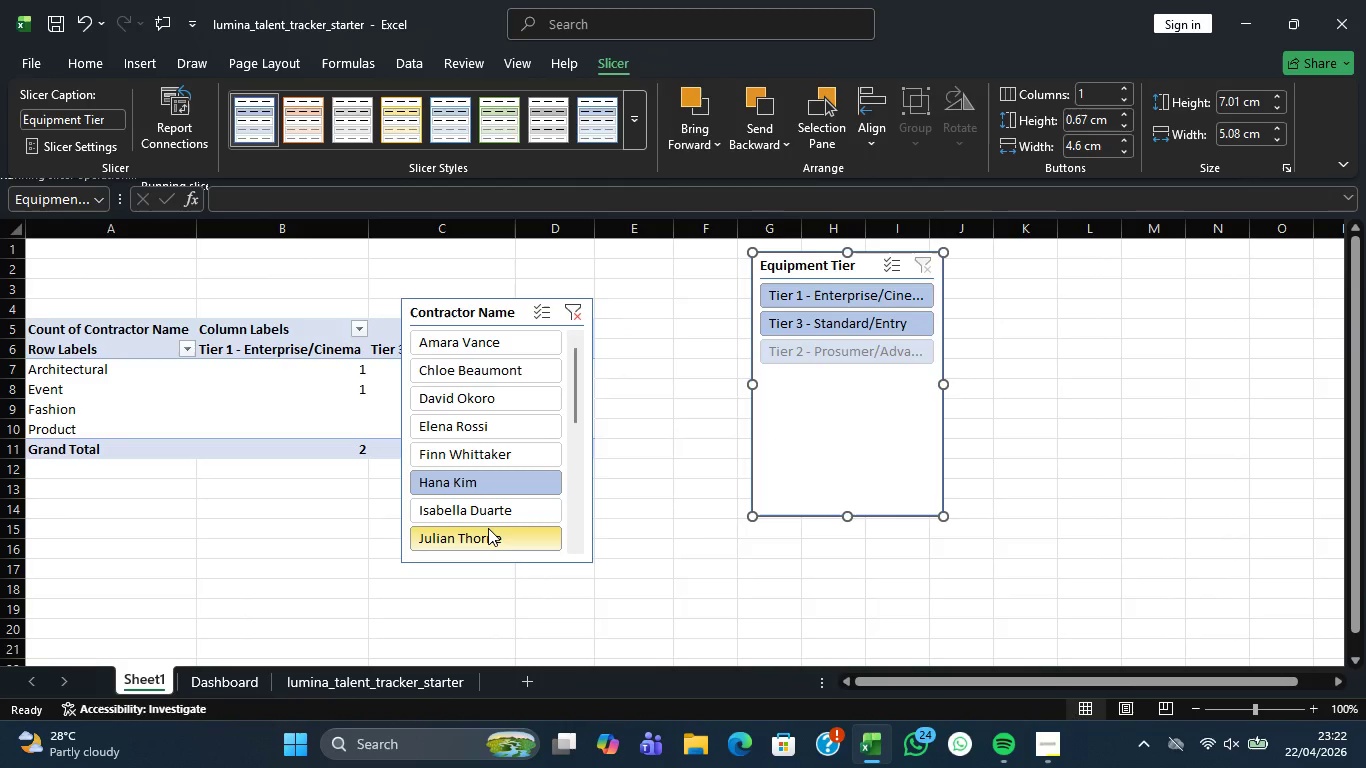 
left_click([488, 528])
 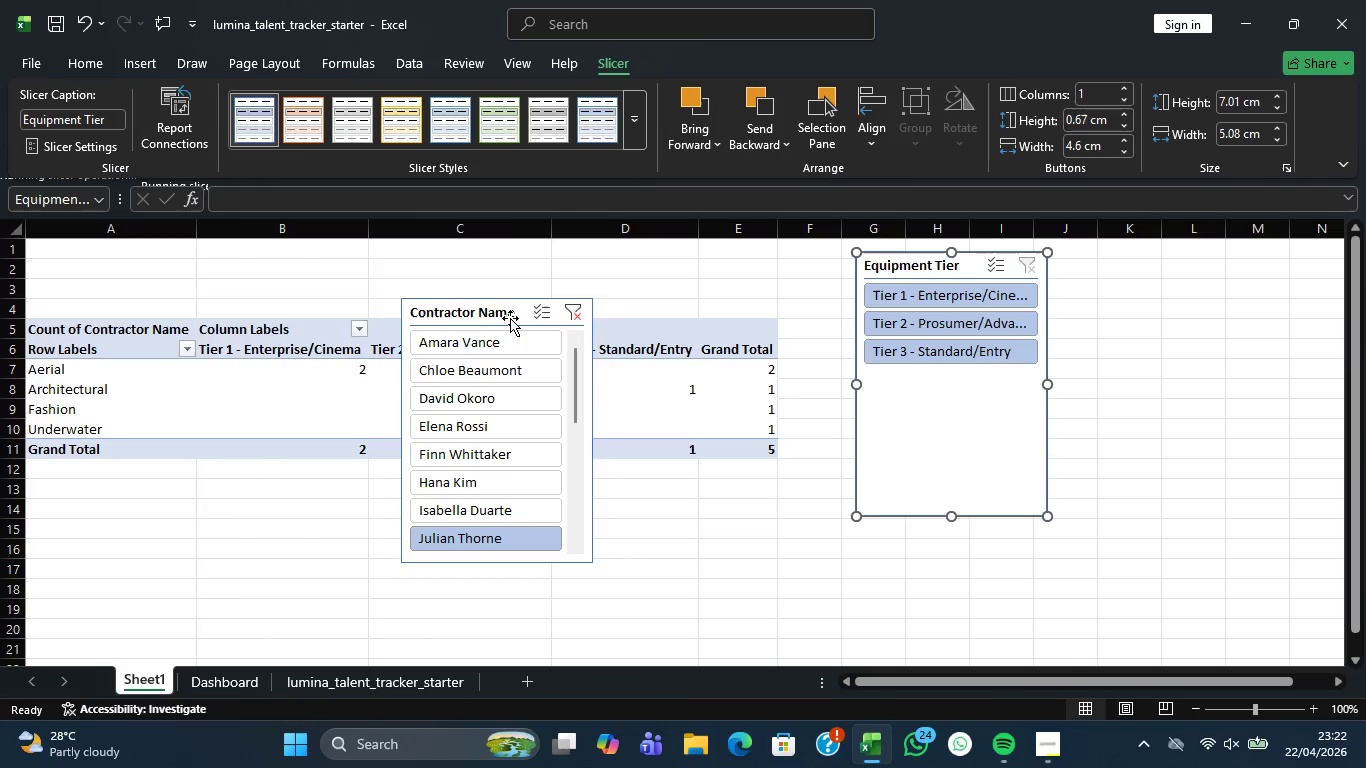 
left_click_drag(start_coordinate=[520, 309], to_coordinate=[1181, 294])
 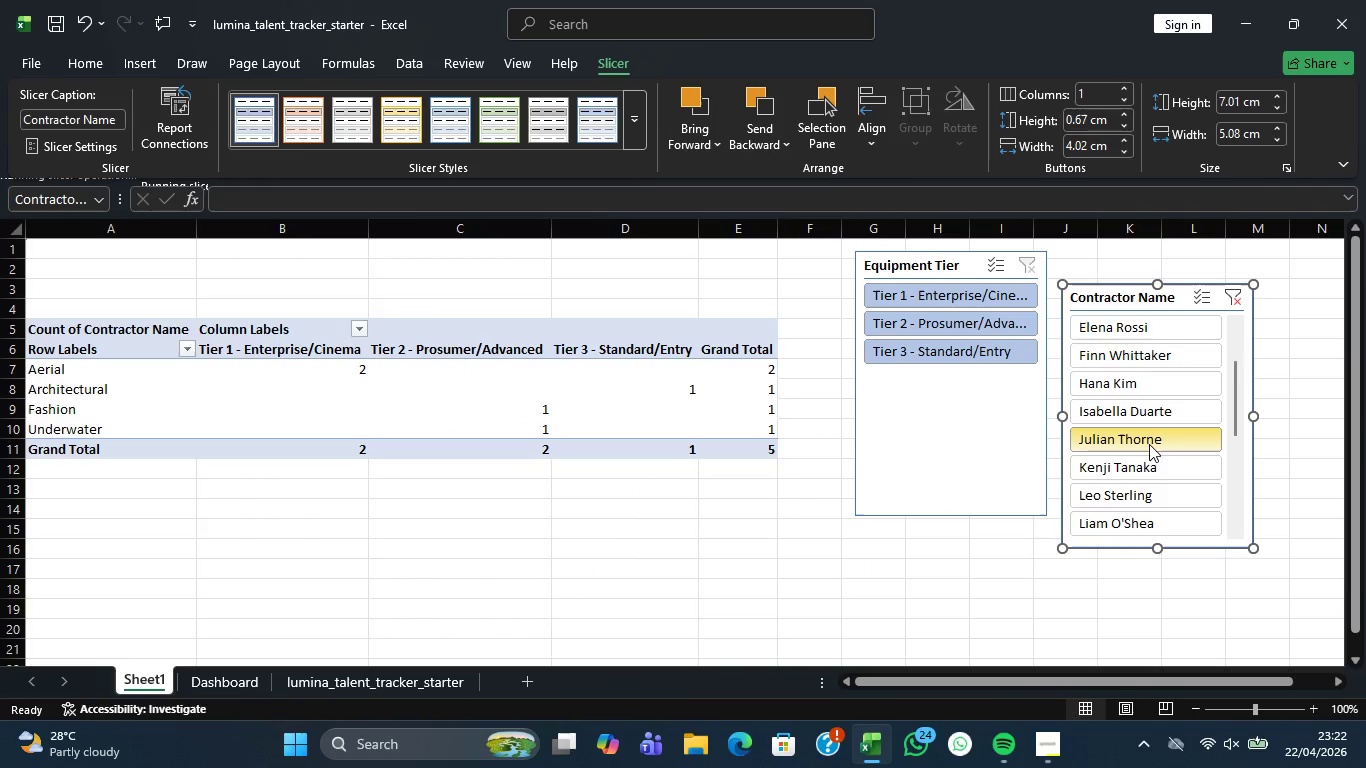 
scroll: coordinate [1146, 450], scroll_direction: down, amount: 3.0
 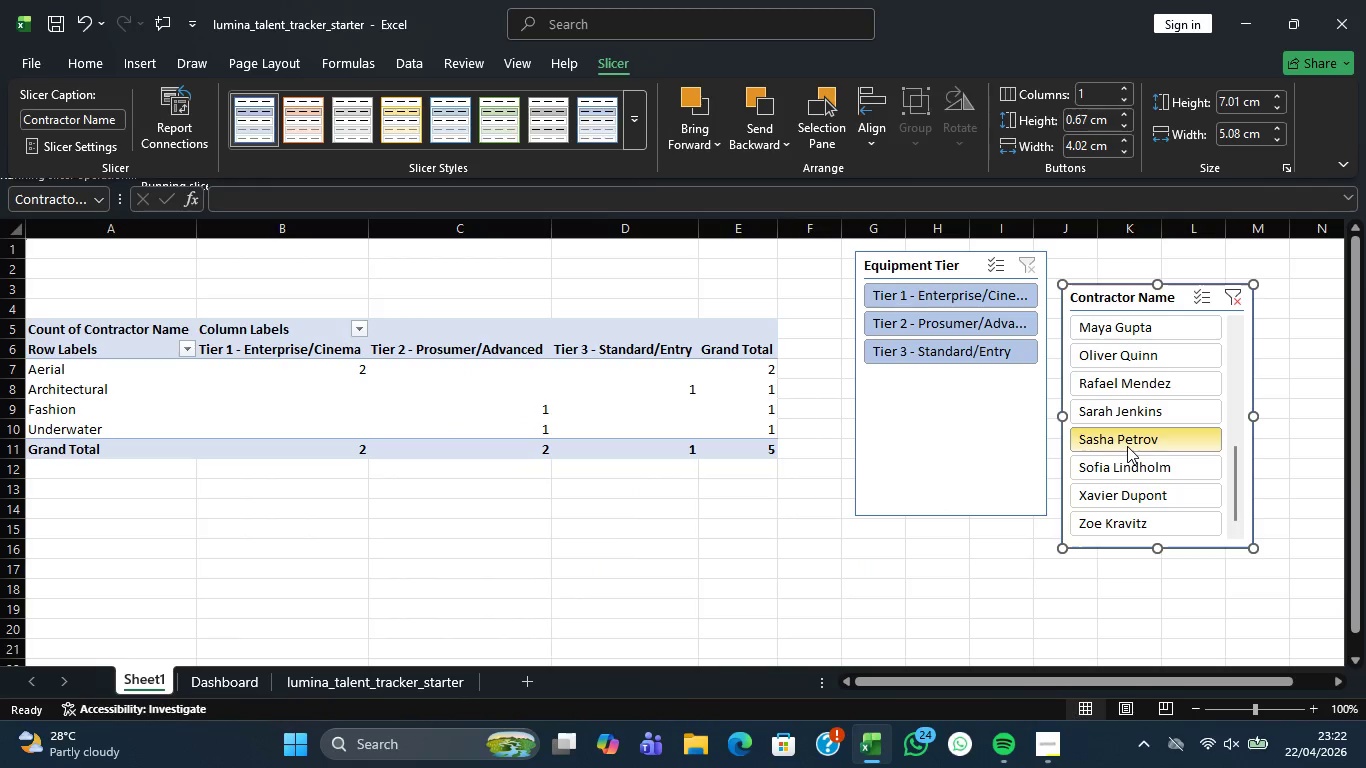 
left_click([1127, 446])
 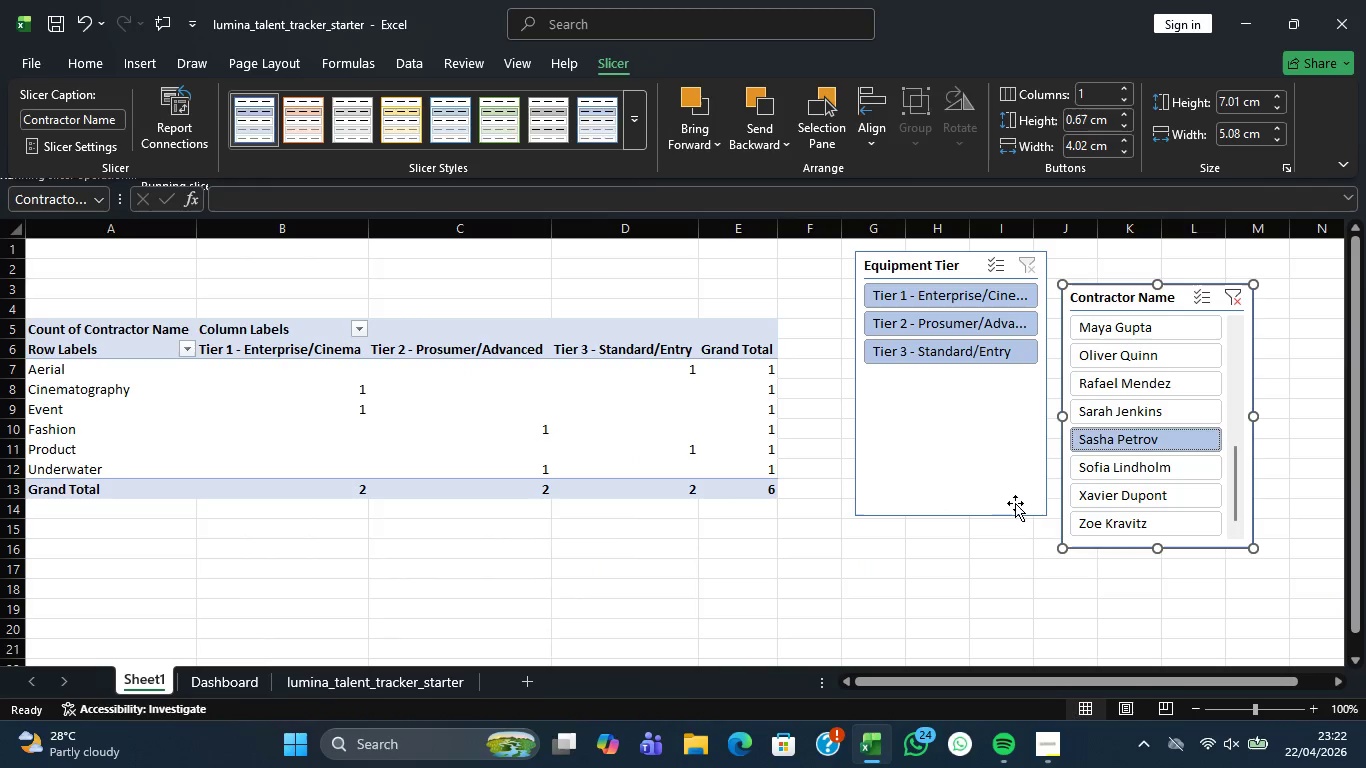 
left_click([1083, 518])
 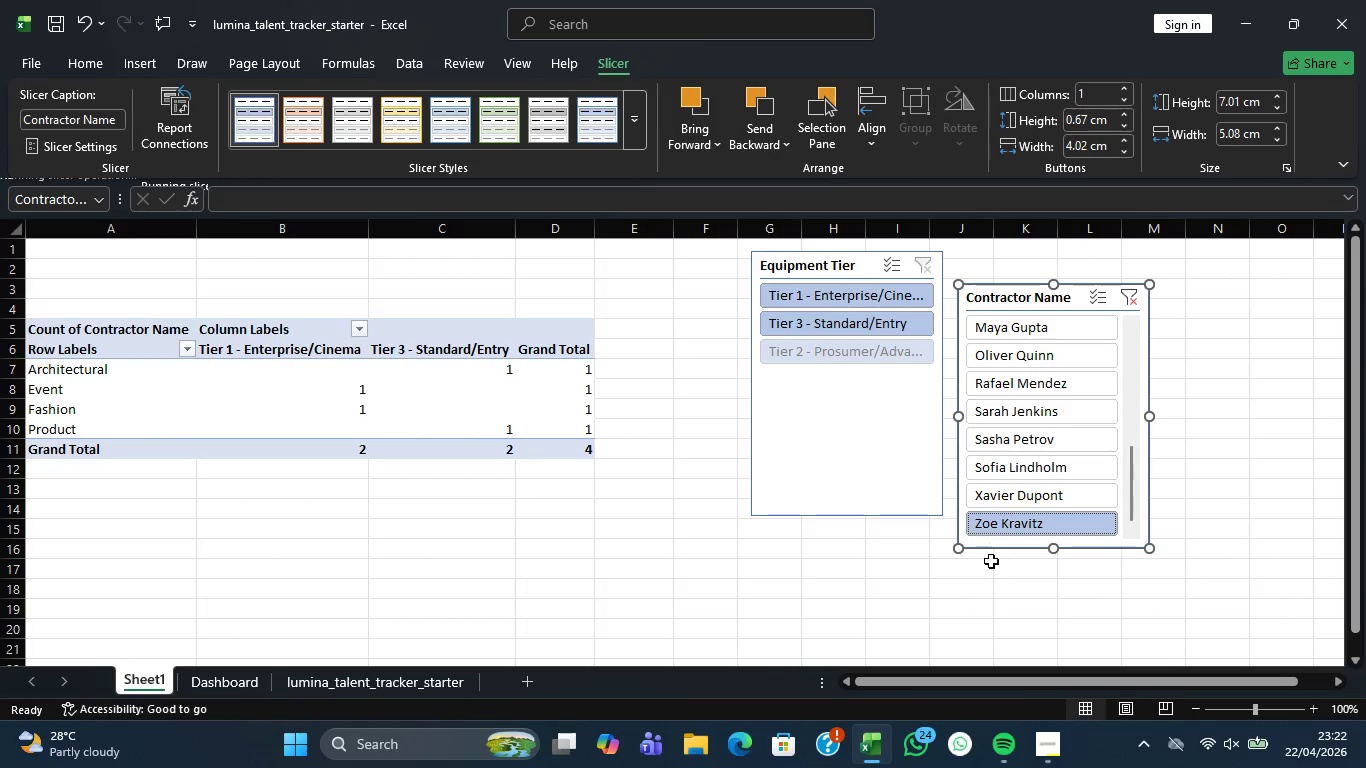 
left_click([1024, 584])
 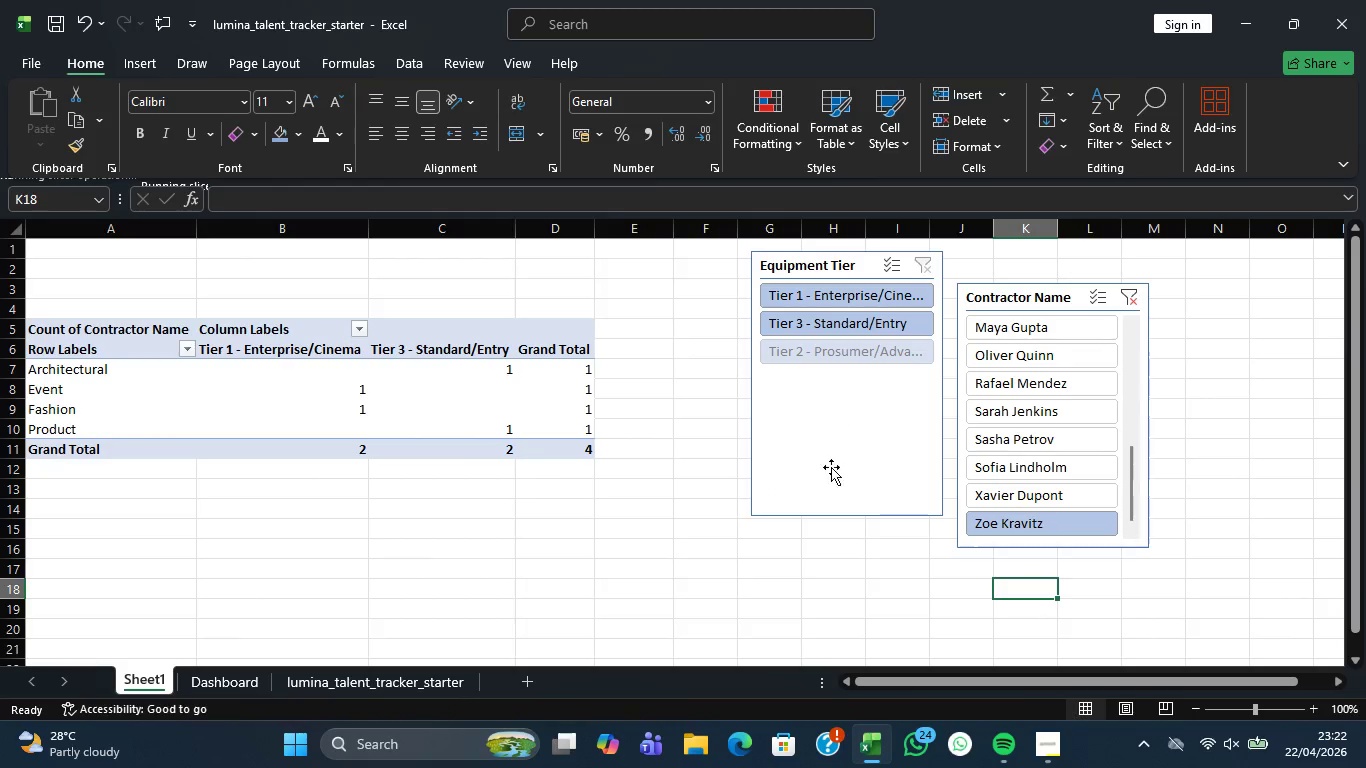 
left_click_drag(start_coordinate=[847, 423], to_coordinate=[694, 490])
 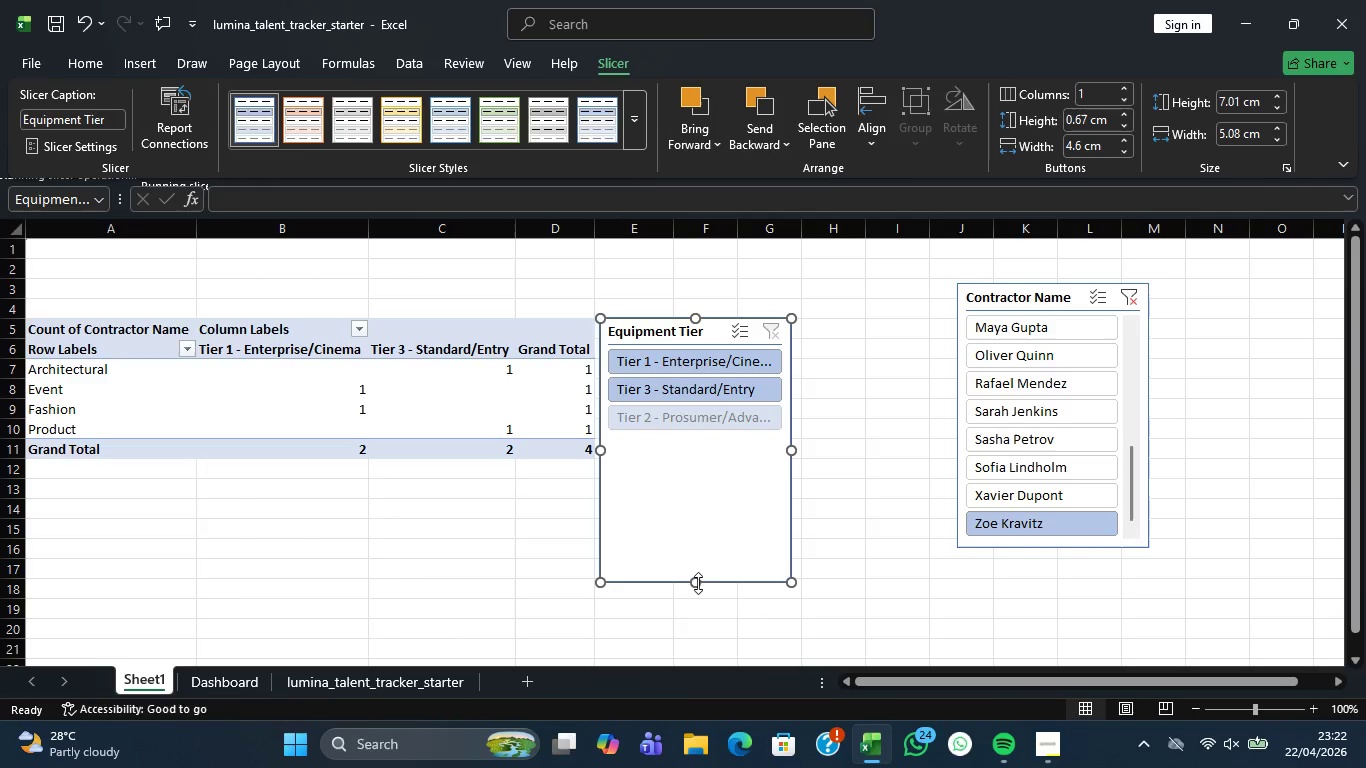 
left_click_drag(start_coordinate=[698, 583], to_coordinate=[697, 453])
 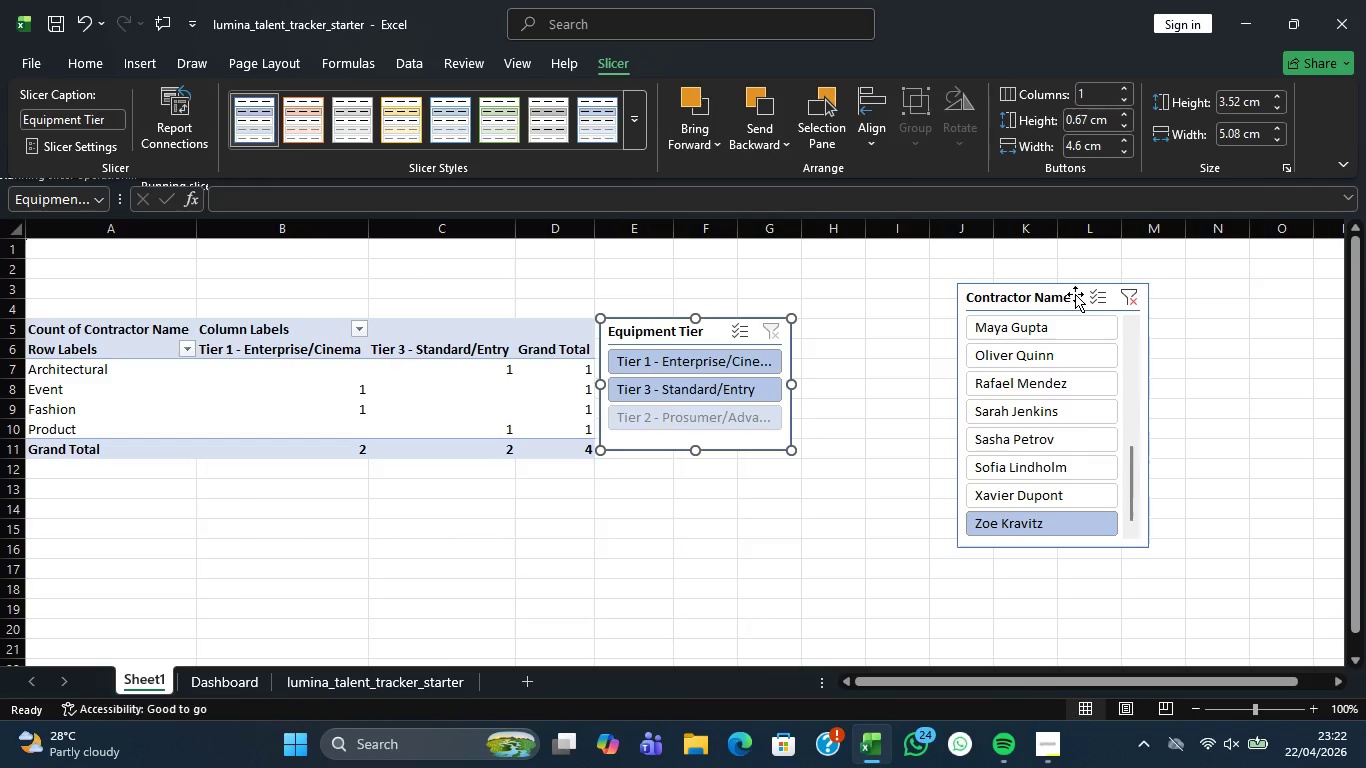 
left_click_drag(start_coordinate=[1075, 294], to_coordinate=[908, 327])
 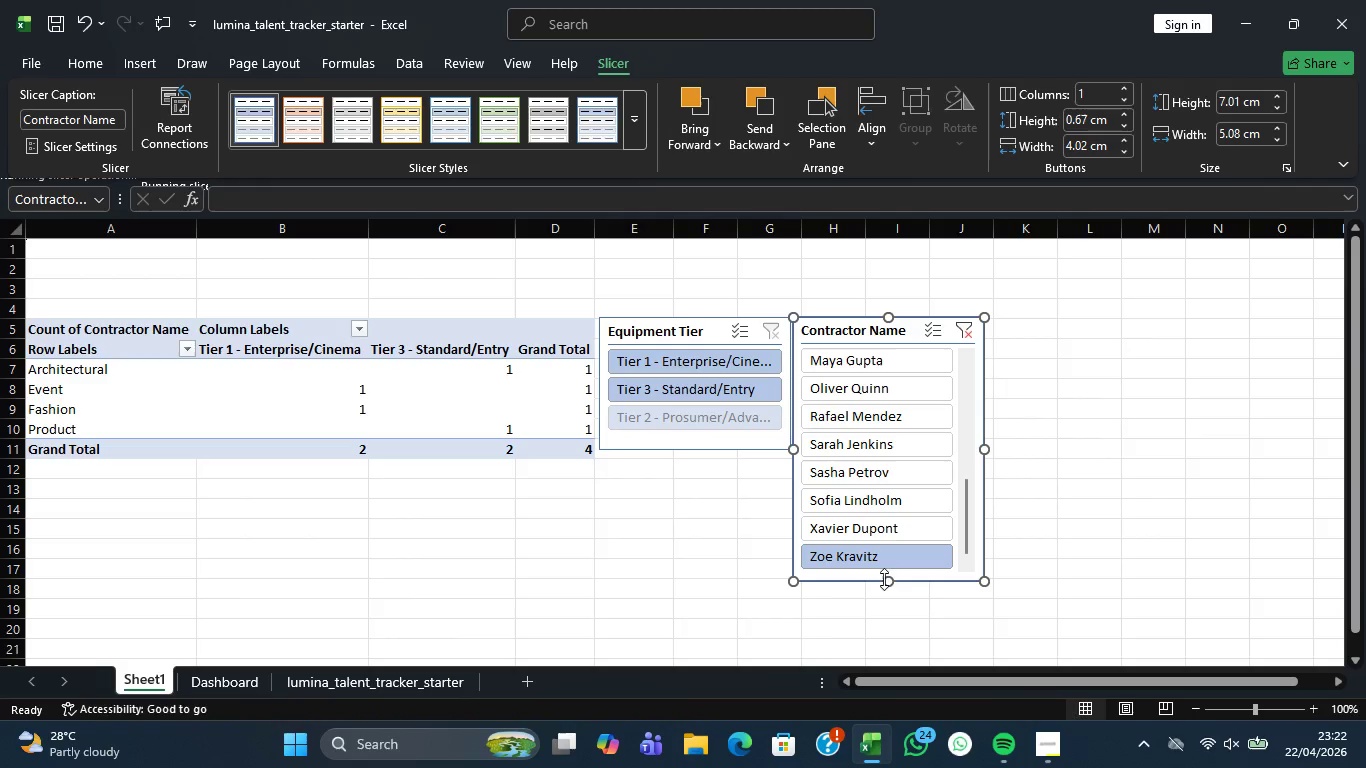 
left_click_drag(start_coordinate=[885, 581], to_coordinate=[887, 449])
 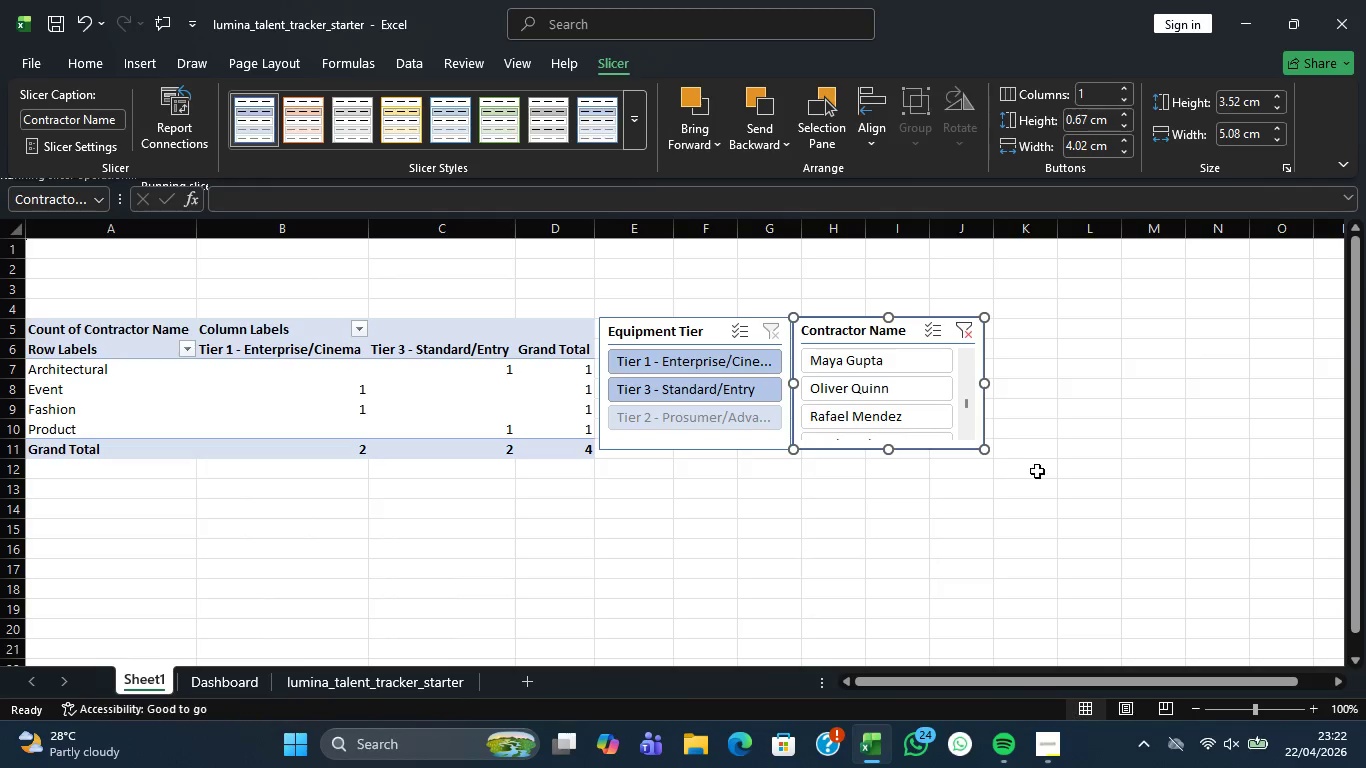 
left_click([1038, 470])
 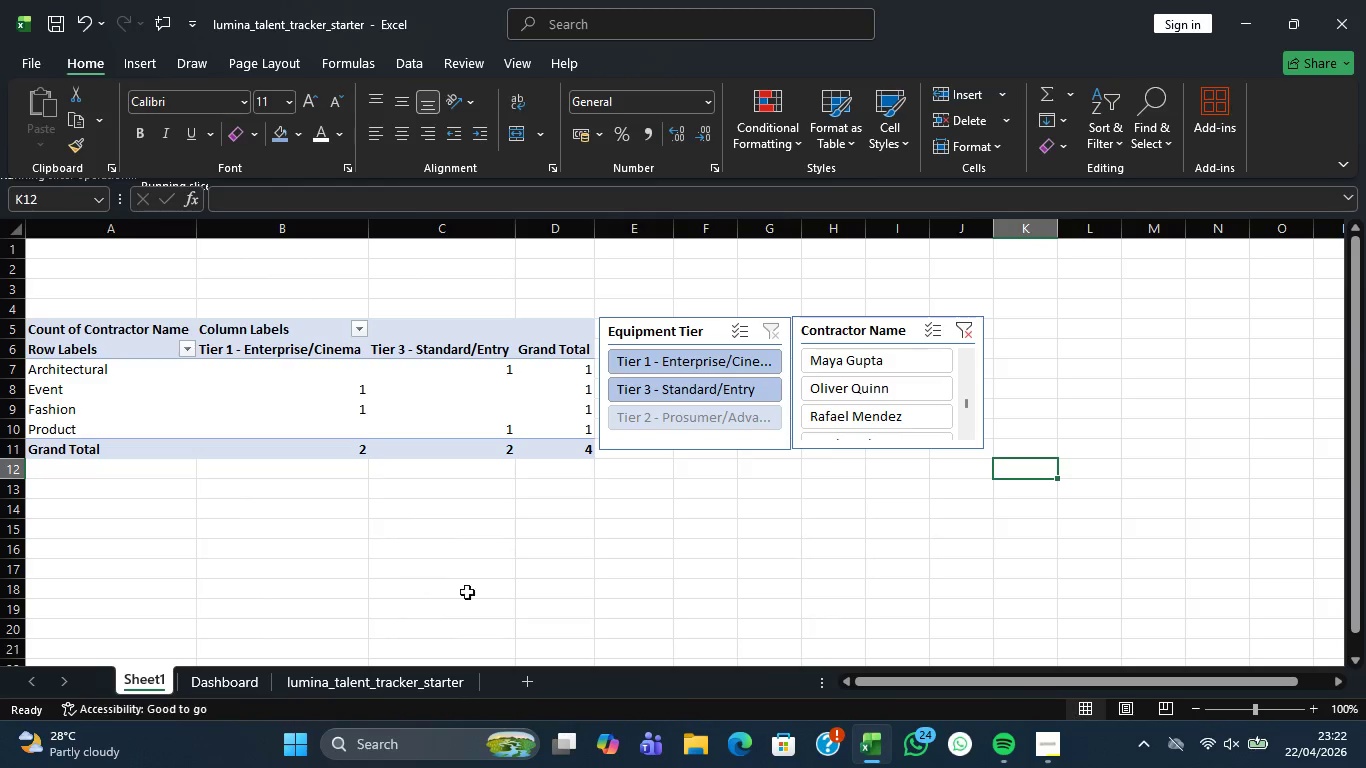 
left_click([411, 673])
 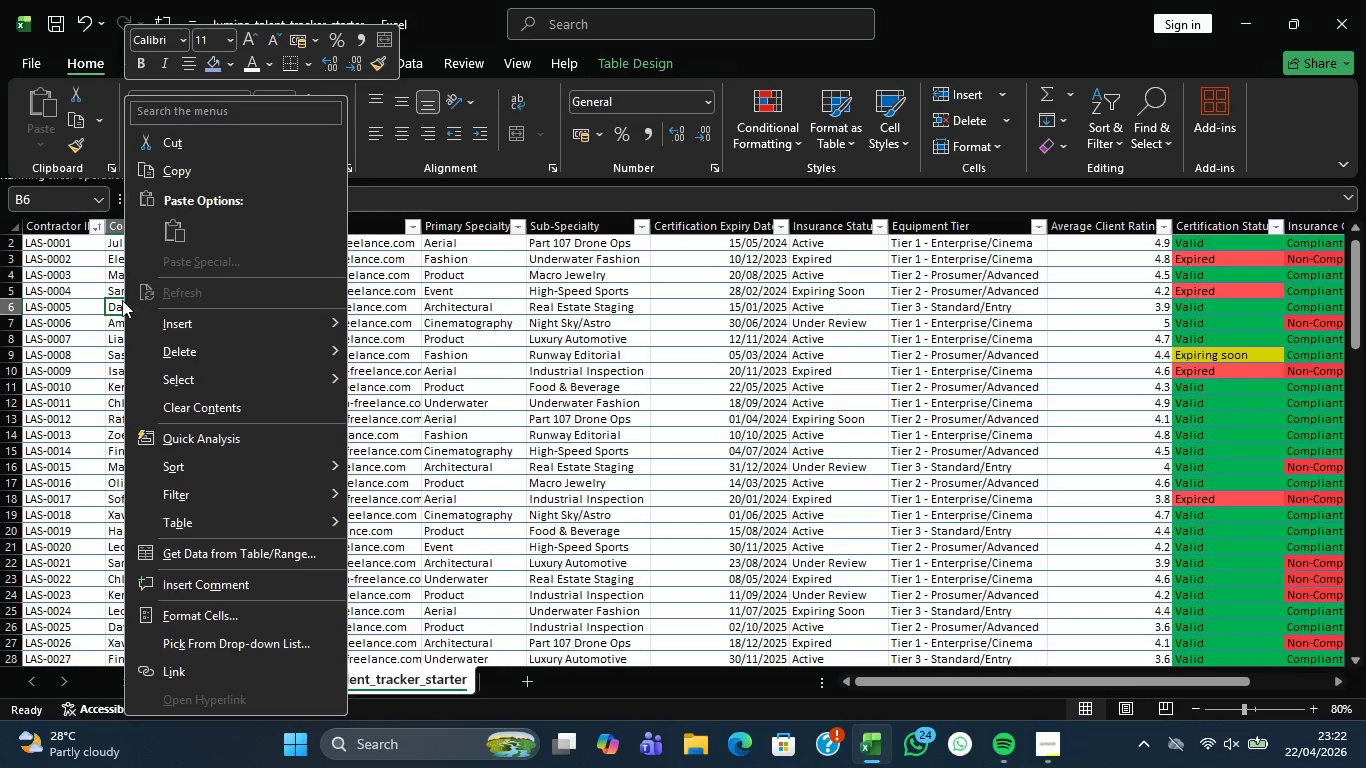 
left_click([77, 281])
 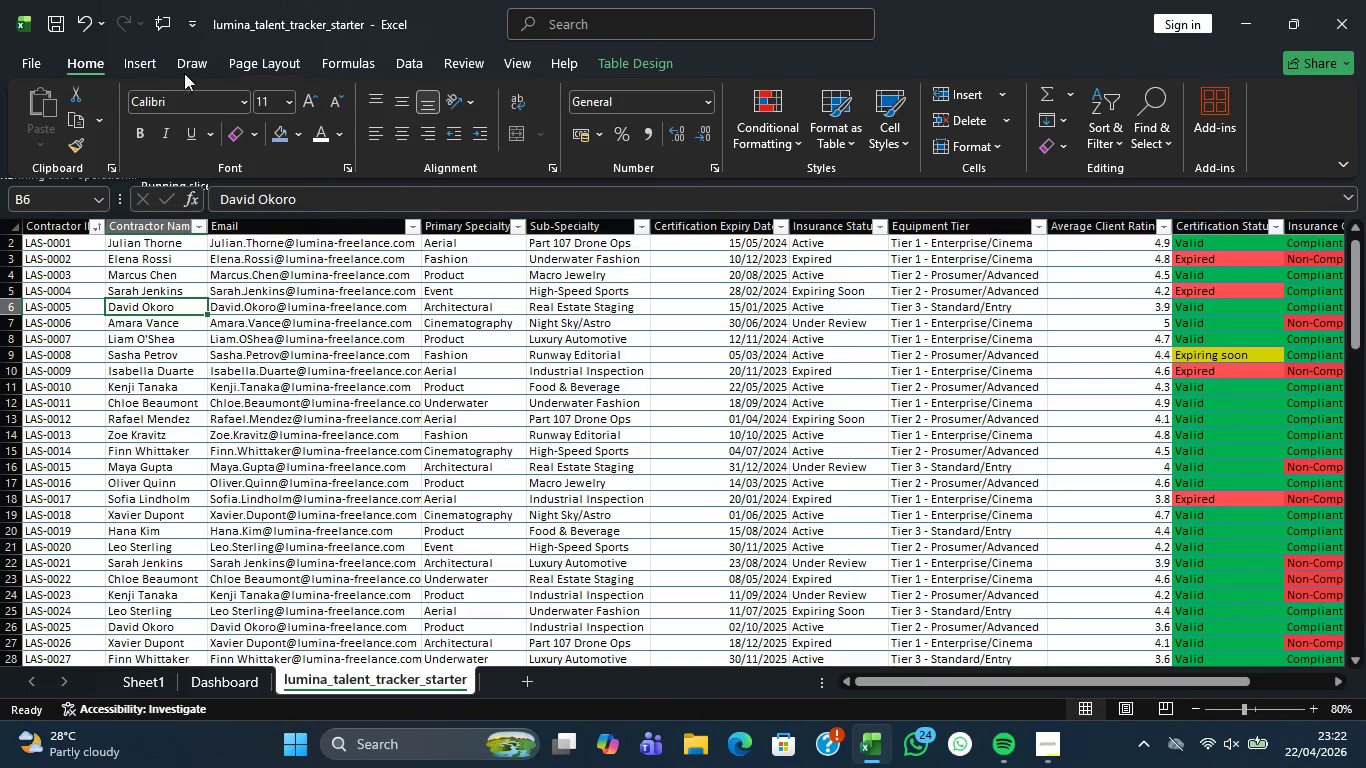 
left_click([142, 69])
 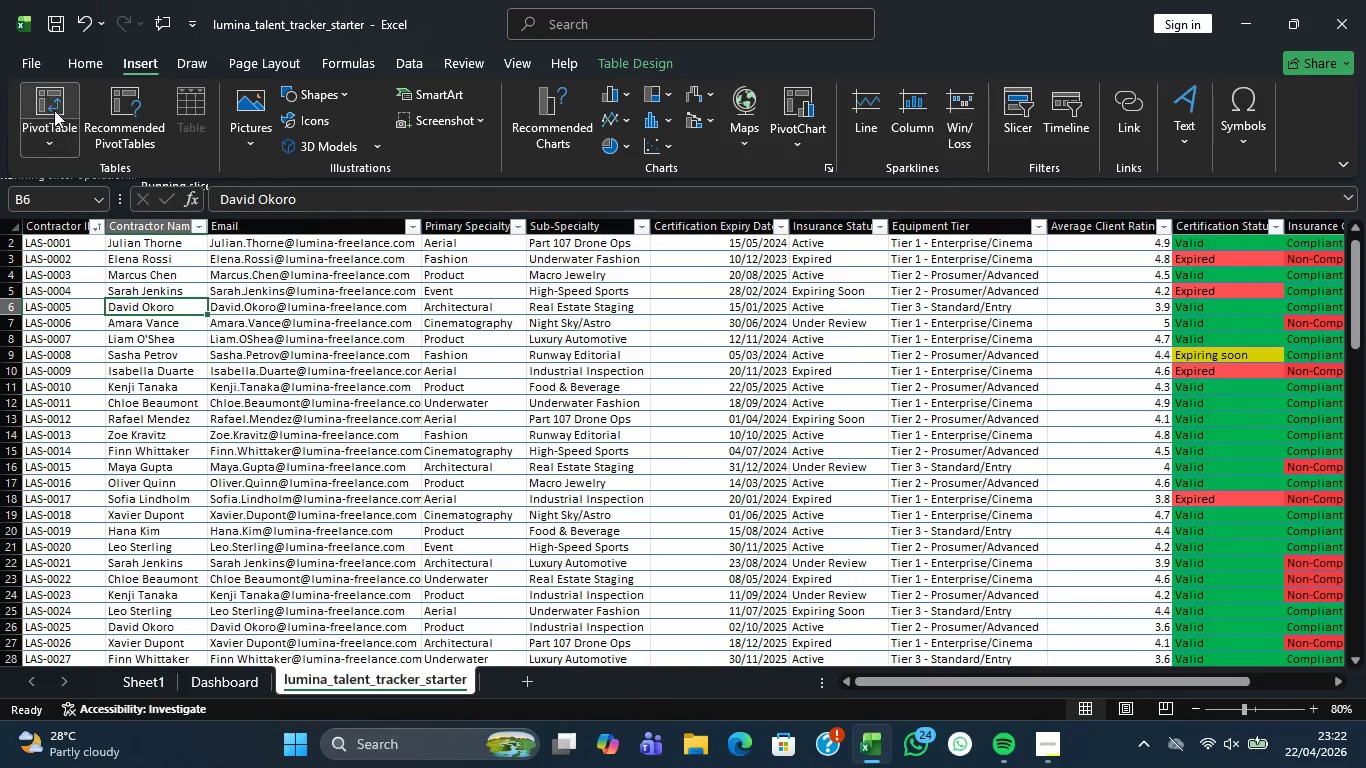 
left_click([54, 98])
 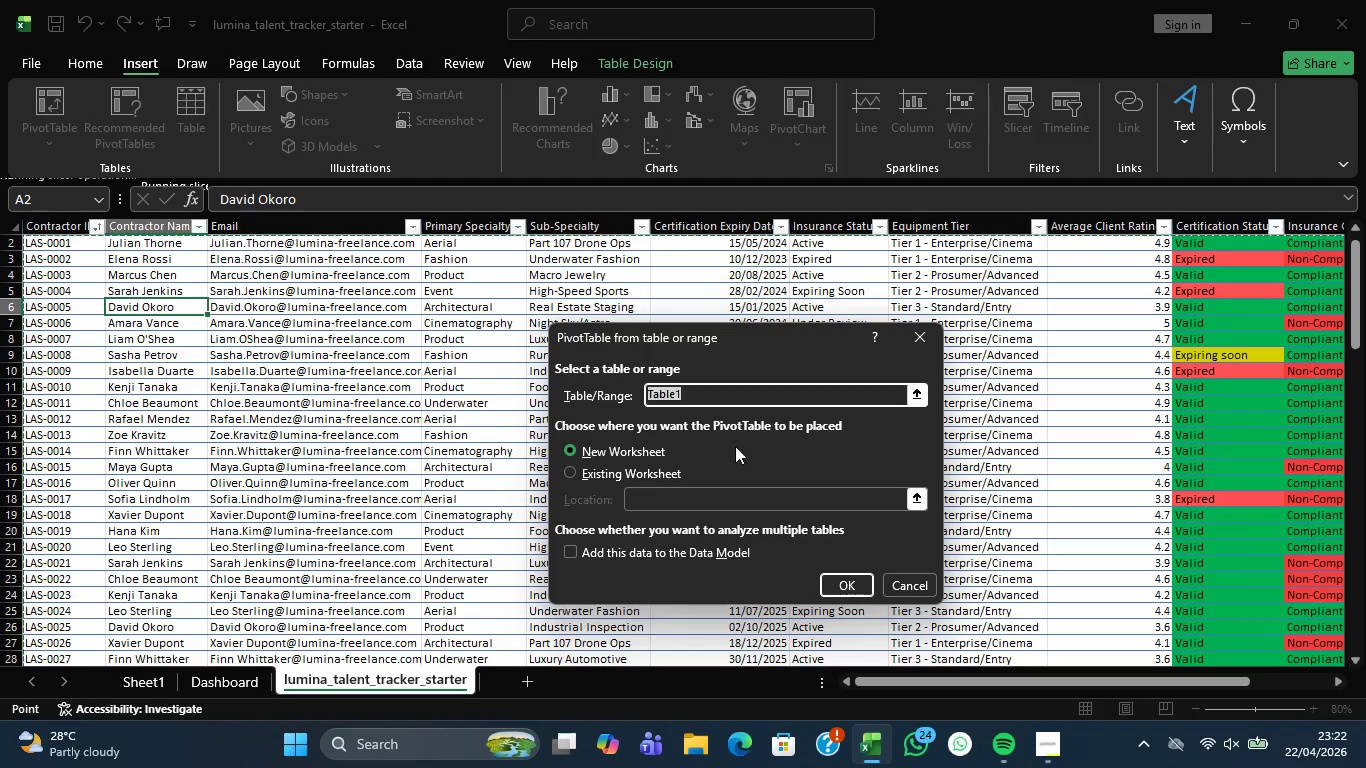 
left_click([566, 467])
 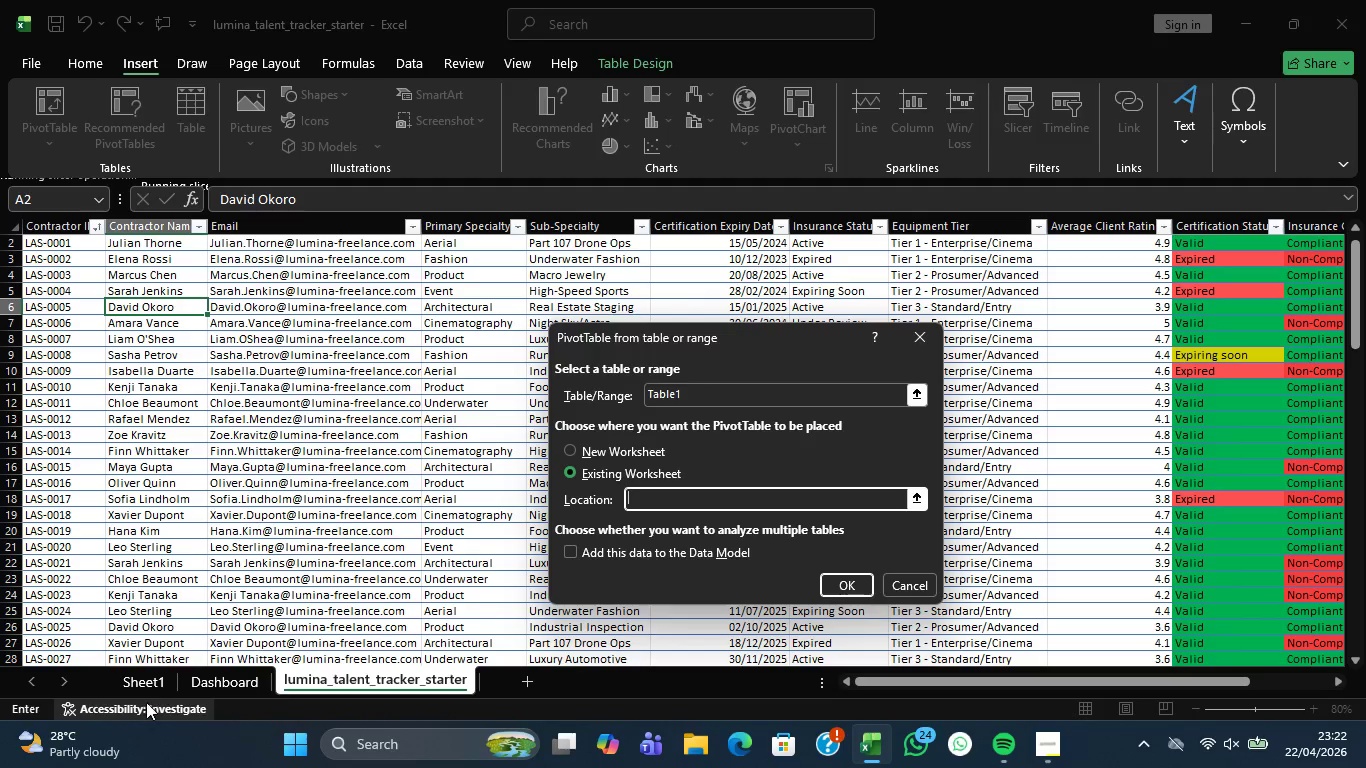 
left_click([139, 674])
 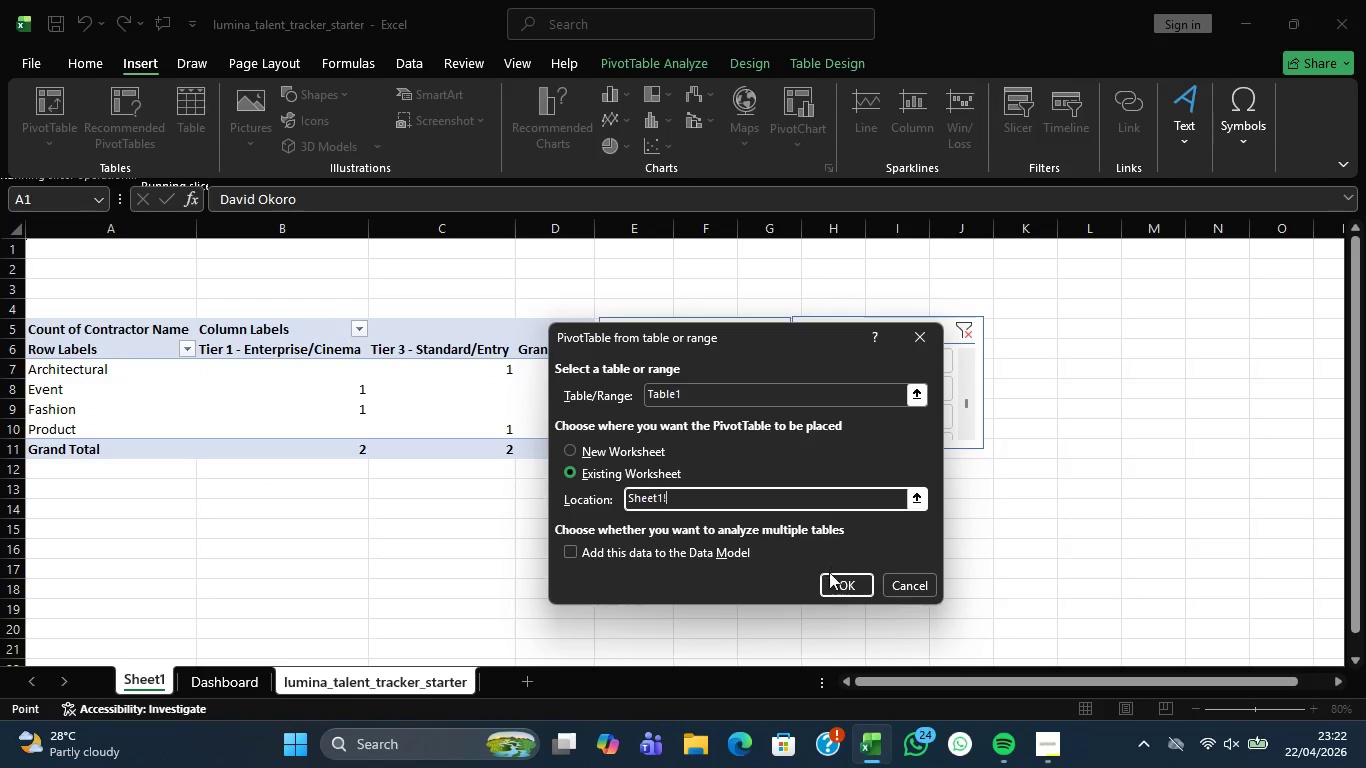 
left_click([830, 583])
 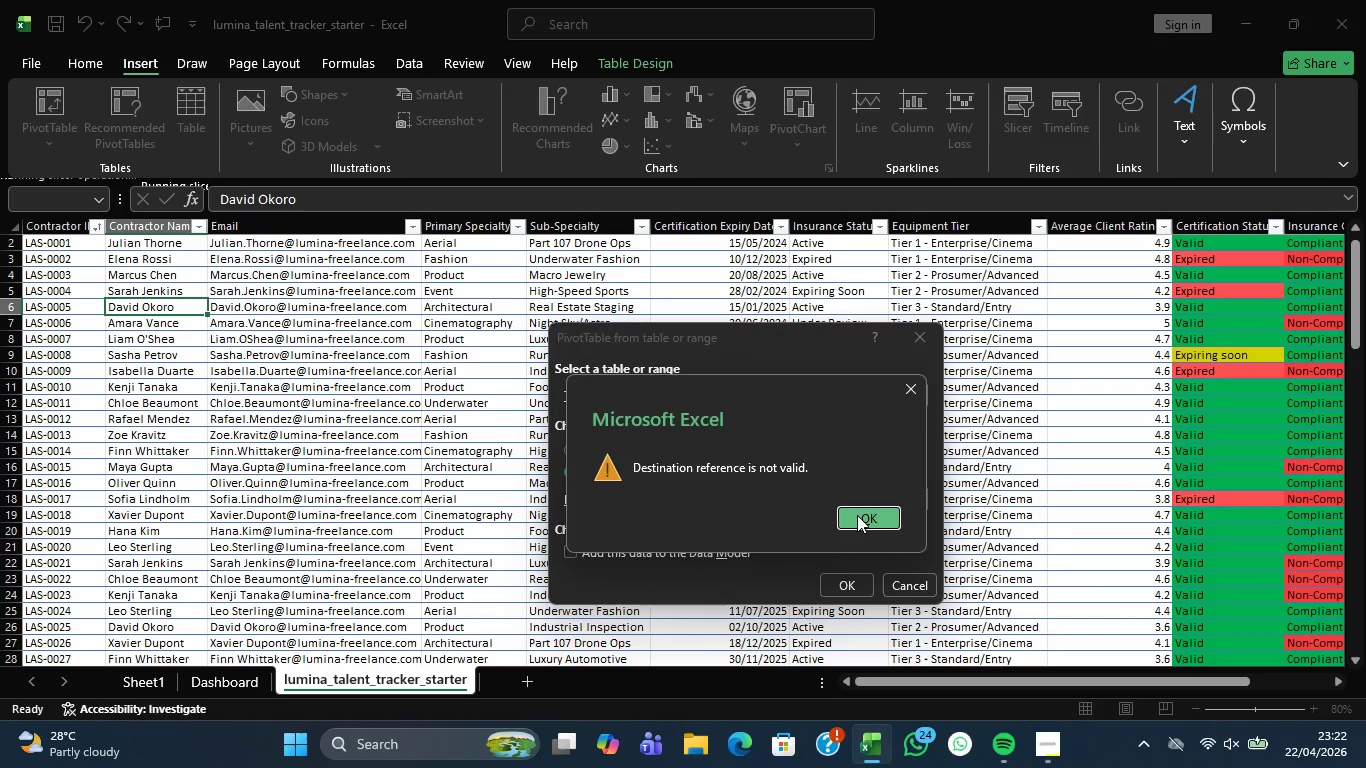 
left_click([857, 515])
 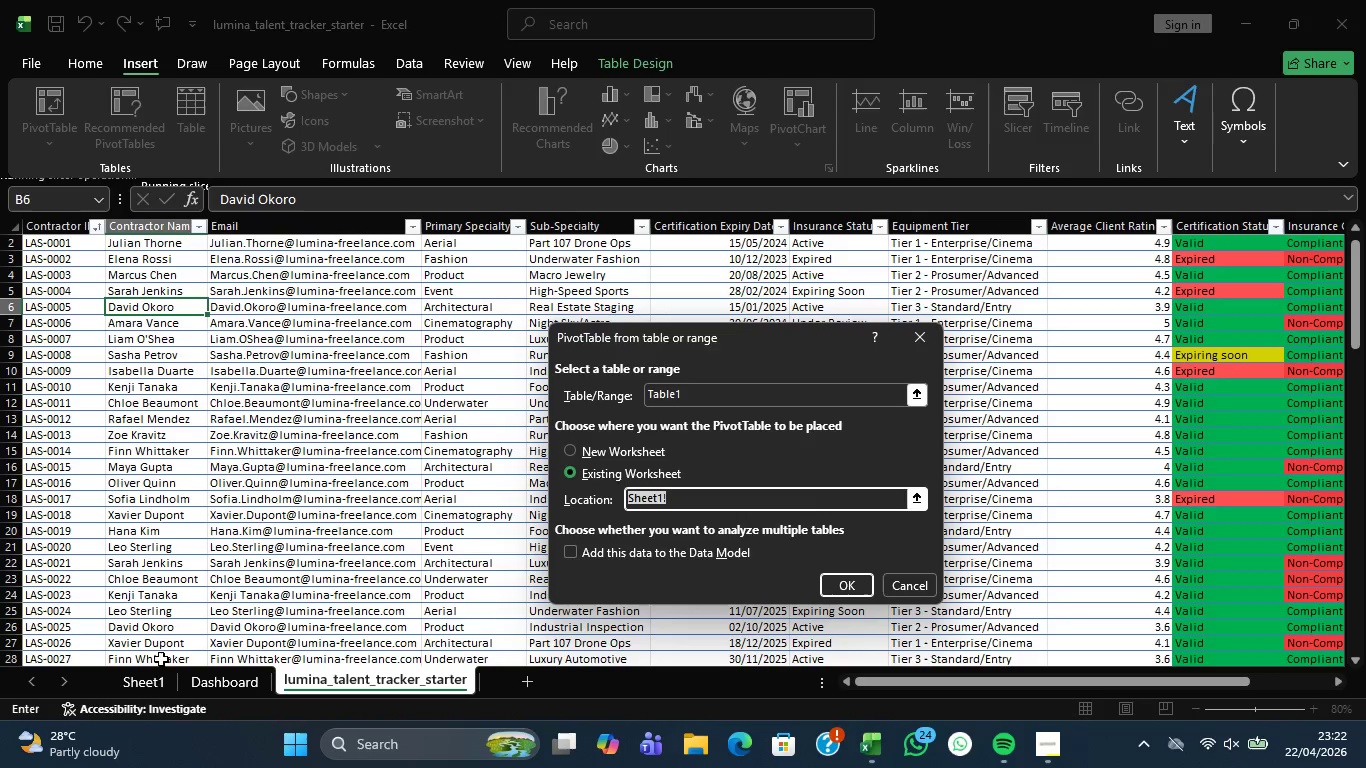 
left_click([154, 675])
 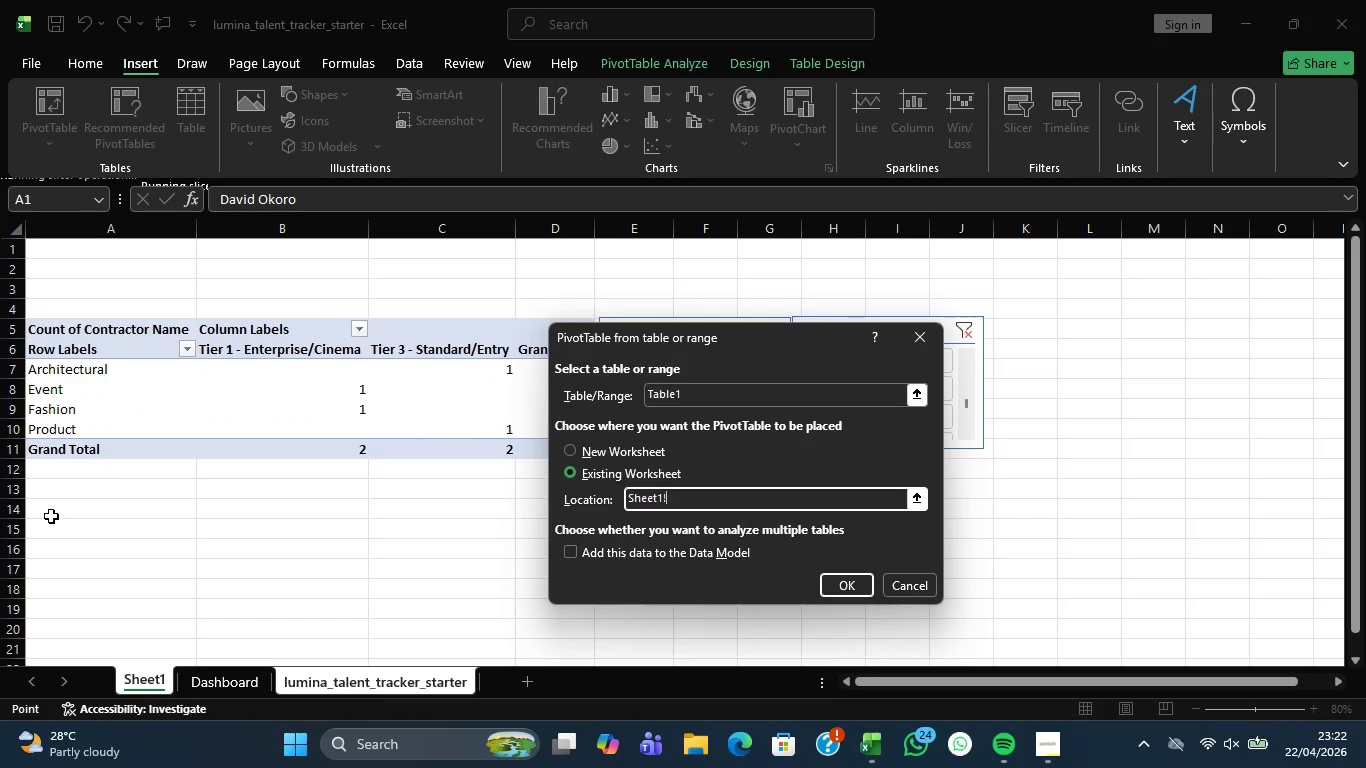 
left_click([52, 523])
 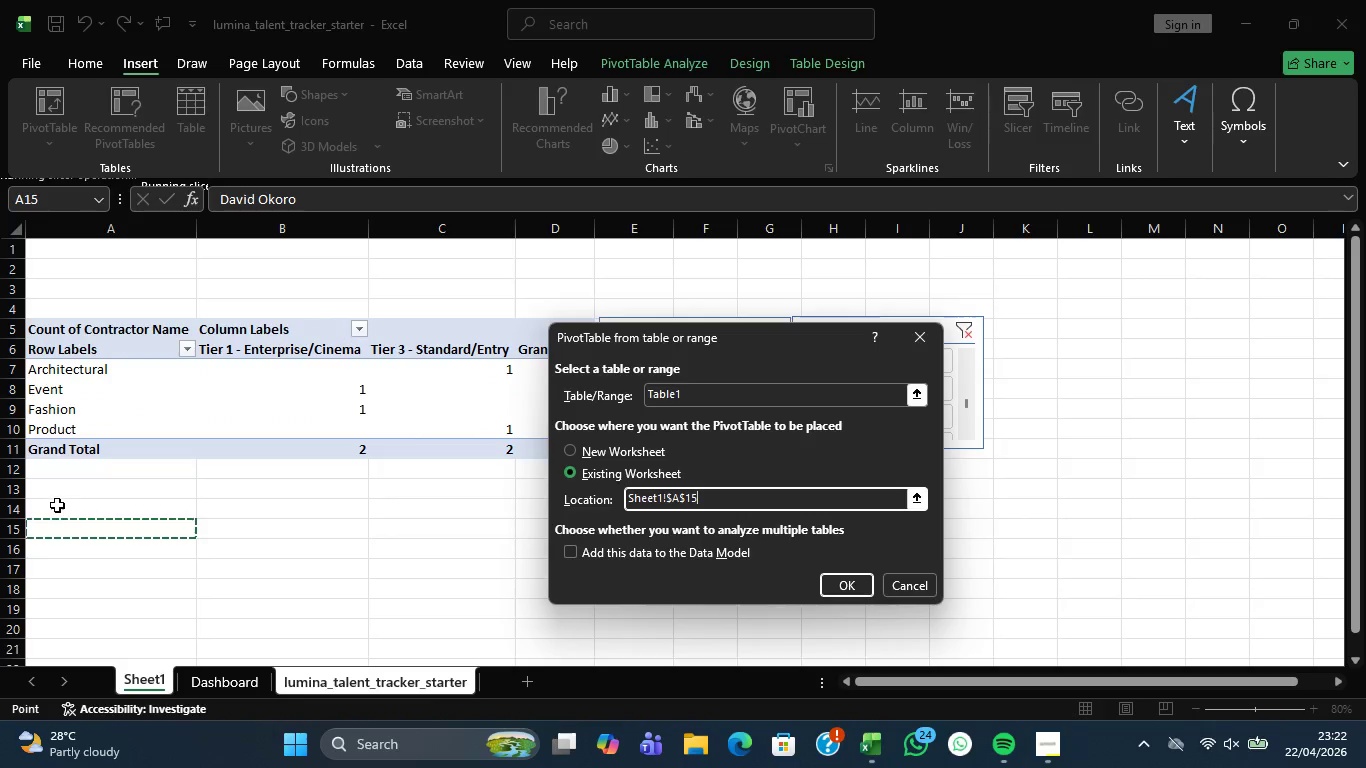 
left_click([57, 505])
 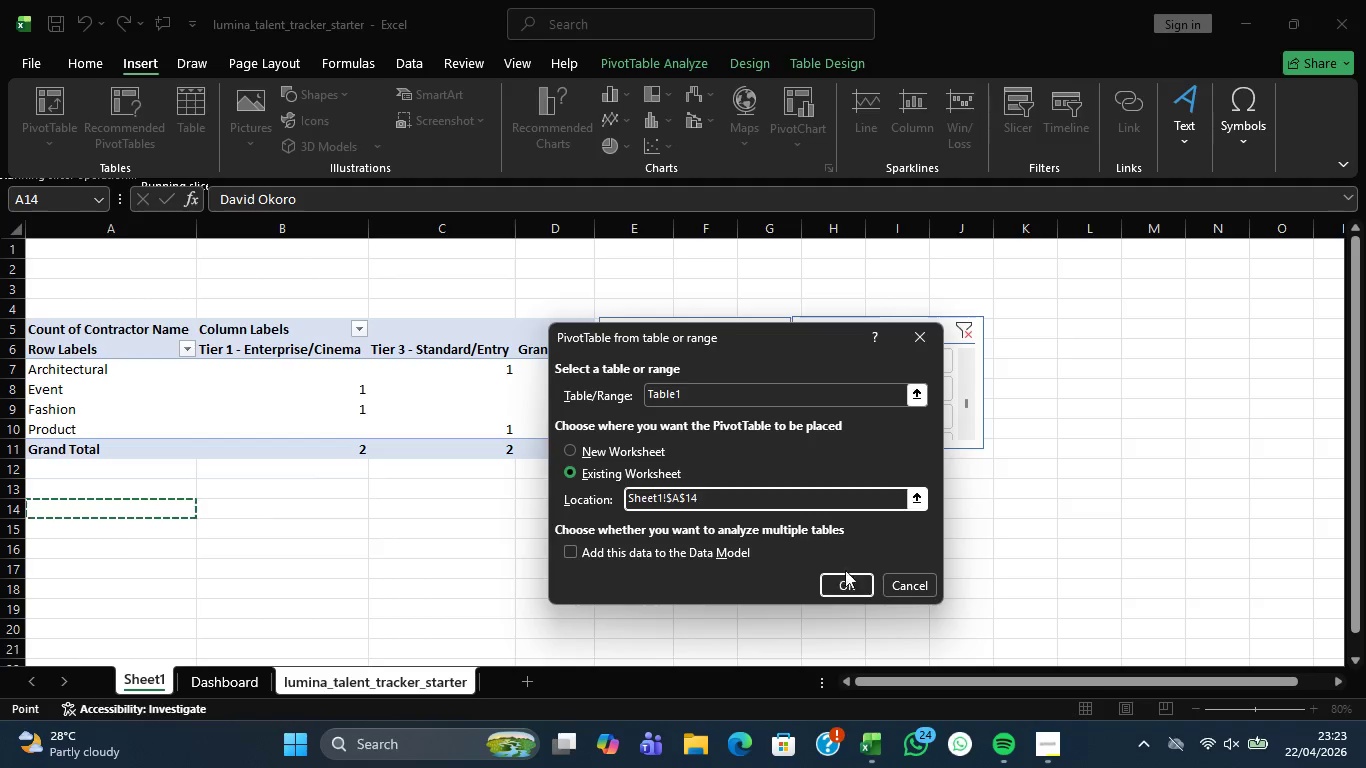 
left_click([851, 587])
 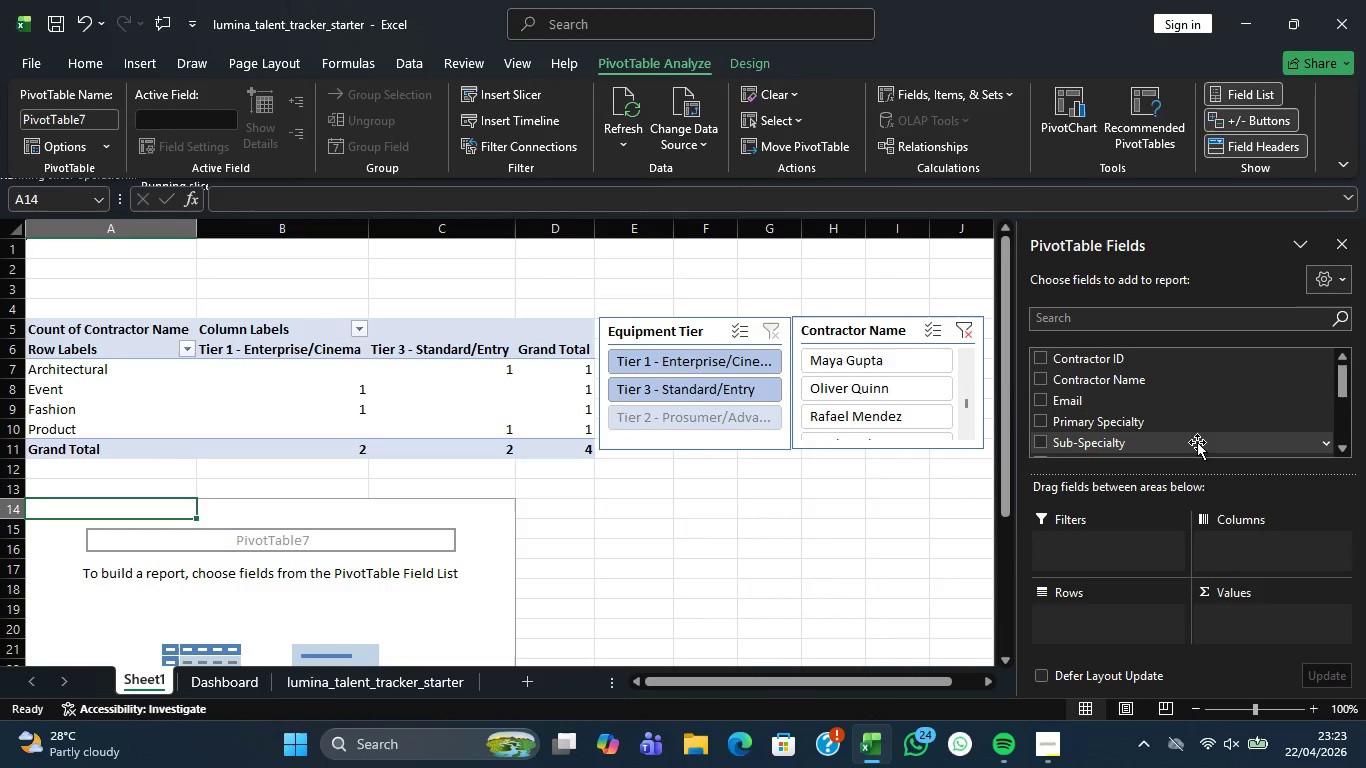 
scroll: coordinate [1110, 403], scroll_direction: down, amount: 6.0
 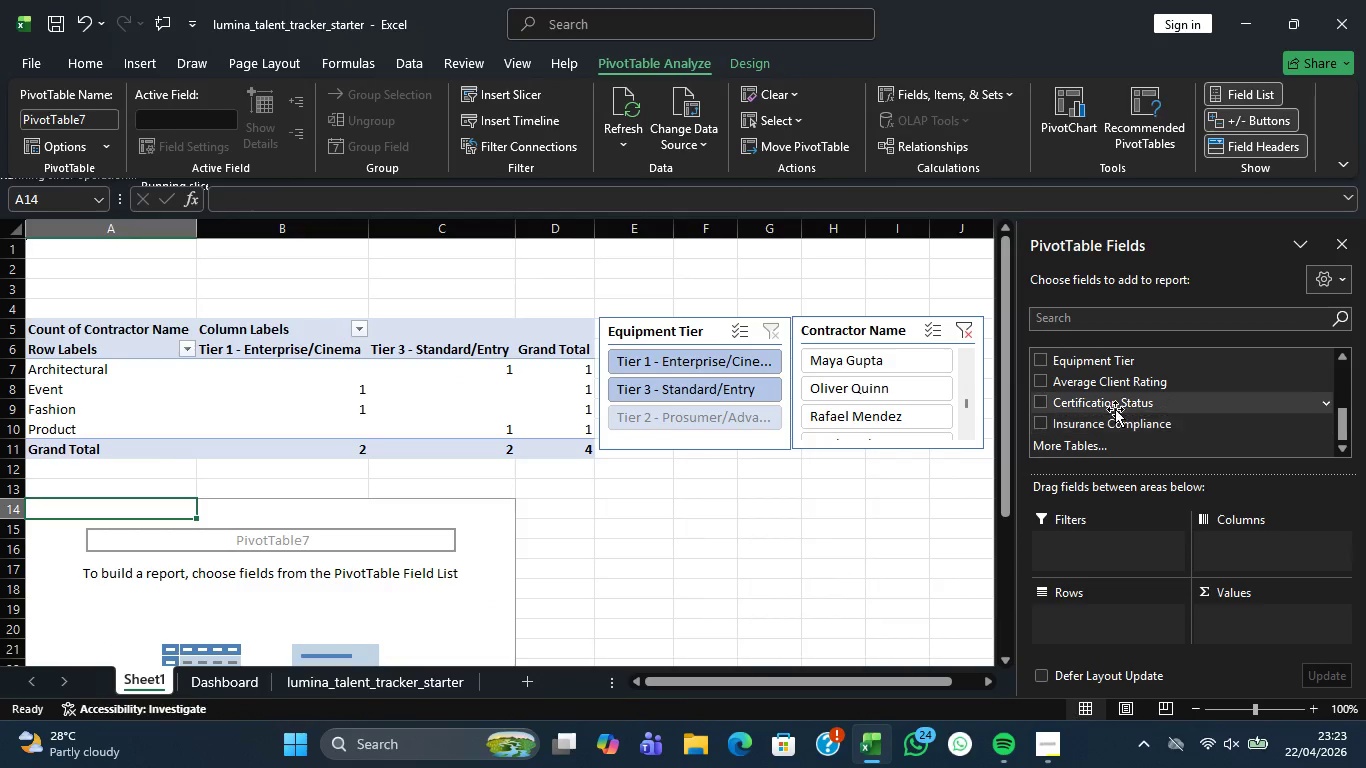 
left_click([1115, 406])
 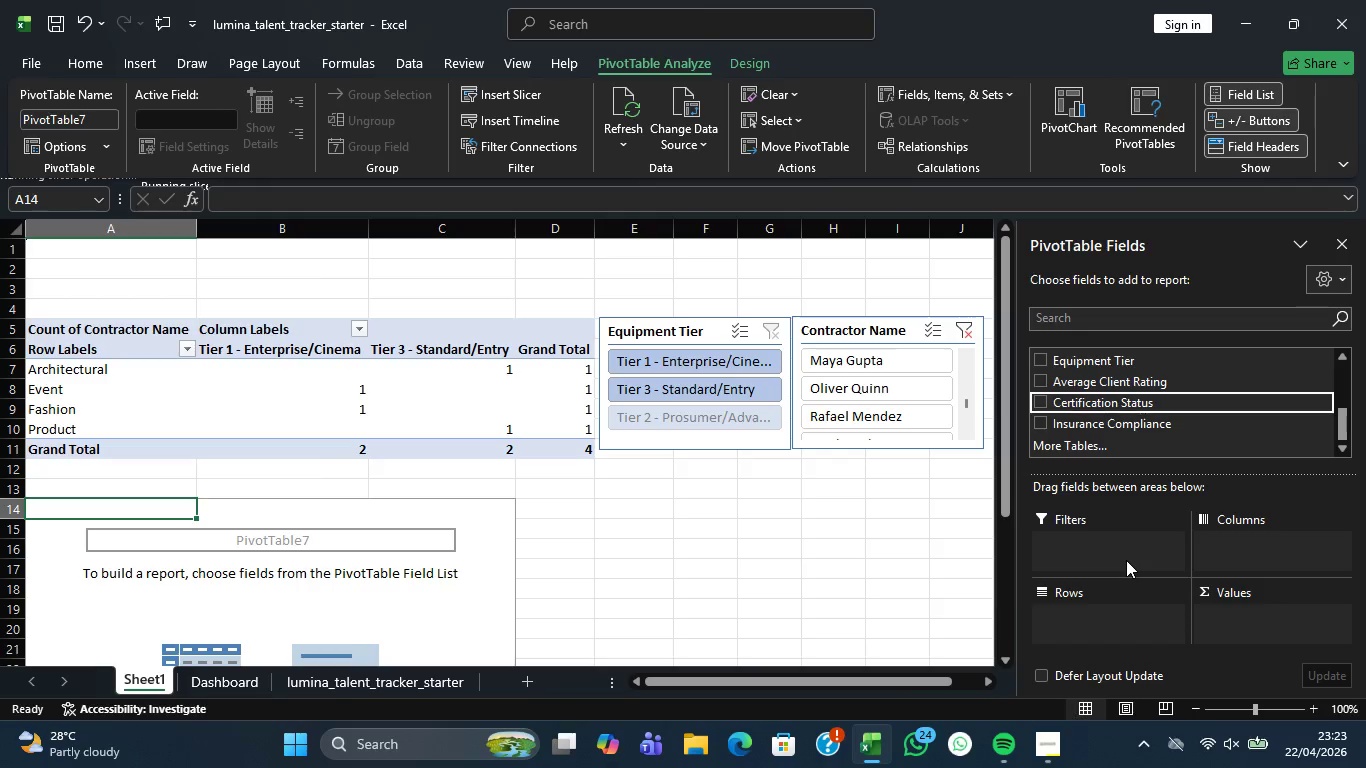 
wait(6.78)
 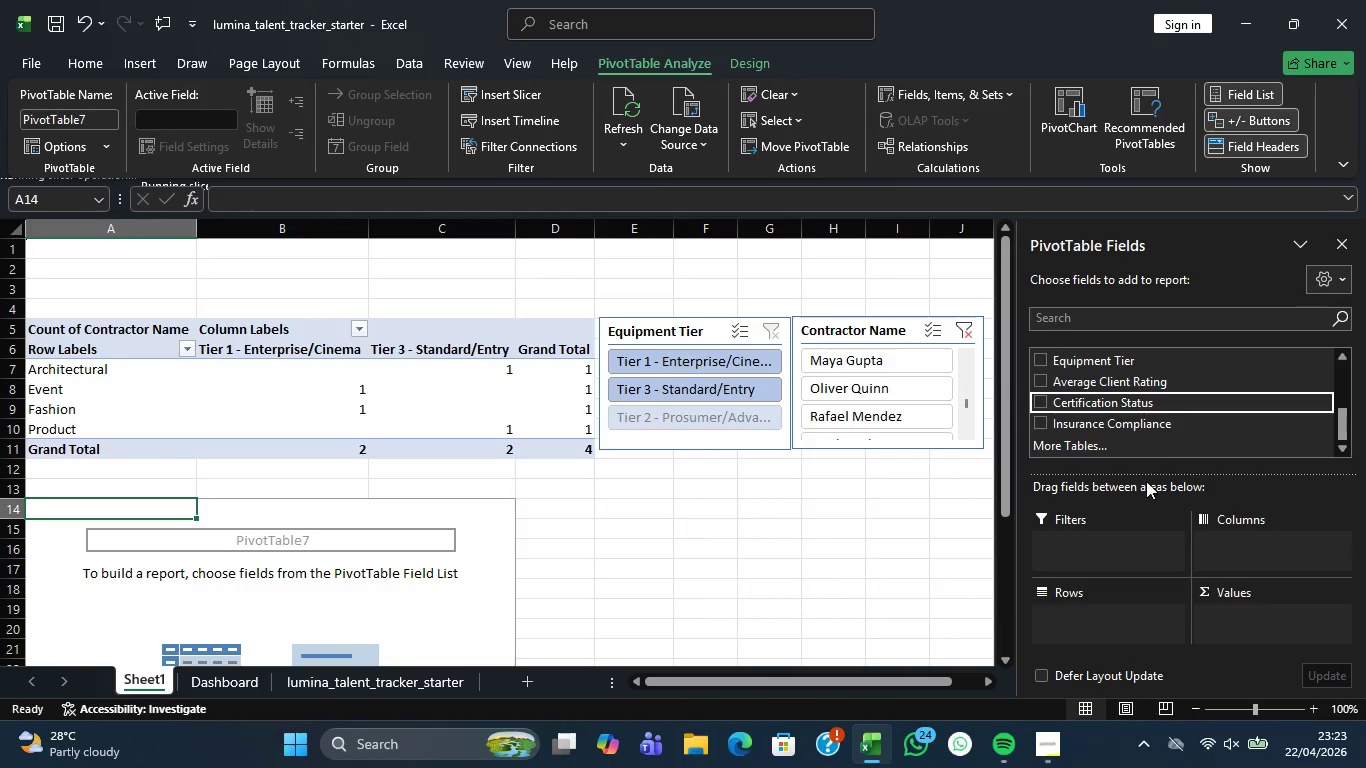 
left_click_drag(start_coordinate=[1129, 401], to_coordinate=[1102, 613])
 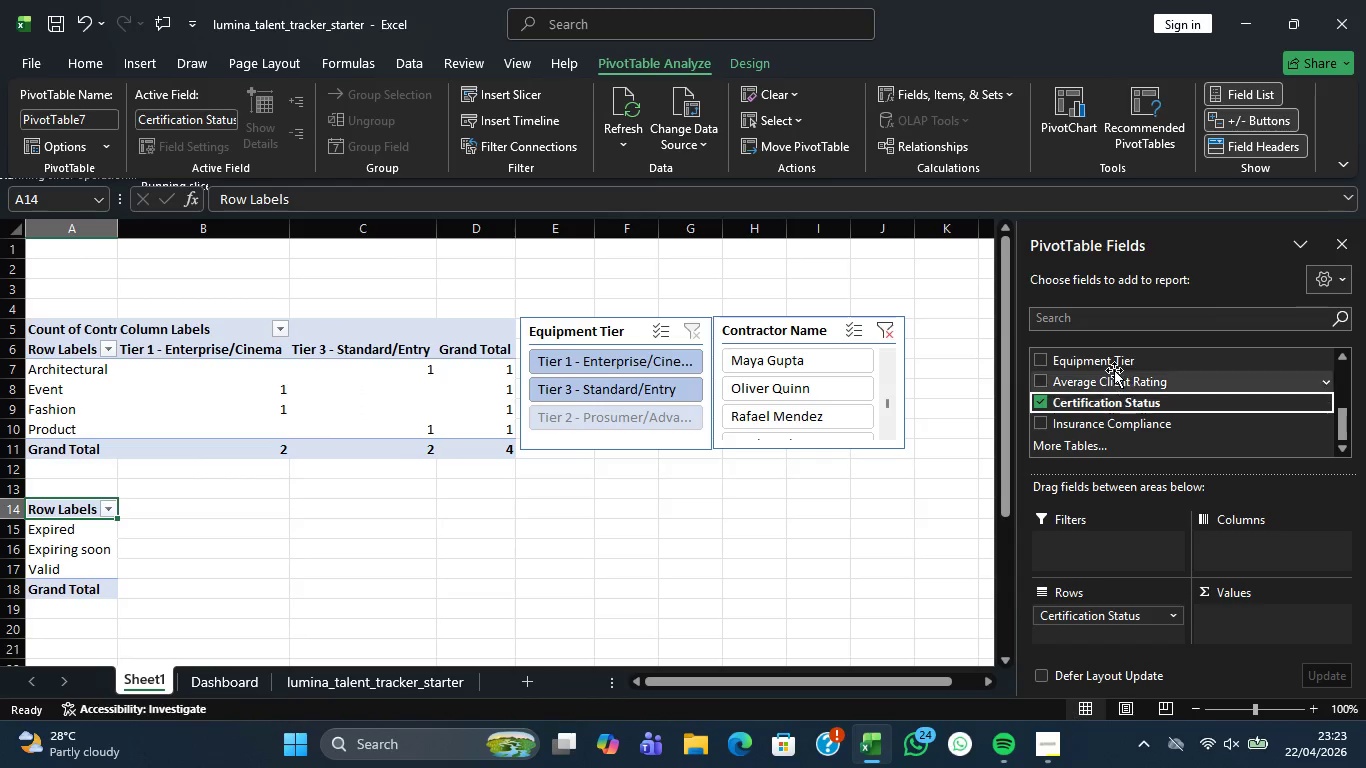 
scroll: coordinate [1203, 404], scroll_direction: up, amount: 5.0
 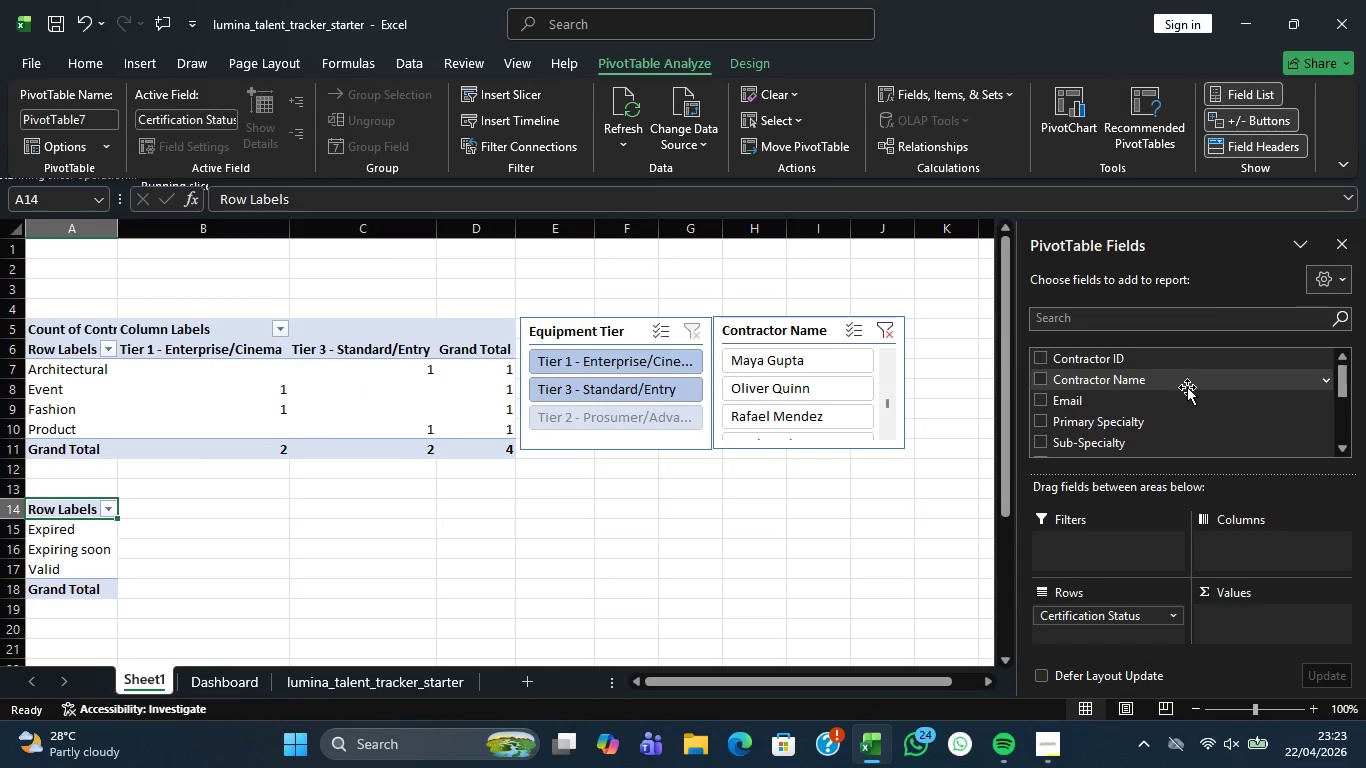 
left_click_drag(start_coordinate=[1187, 387], to_coordinate=[1236, 617])
 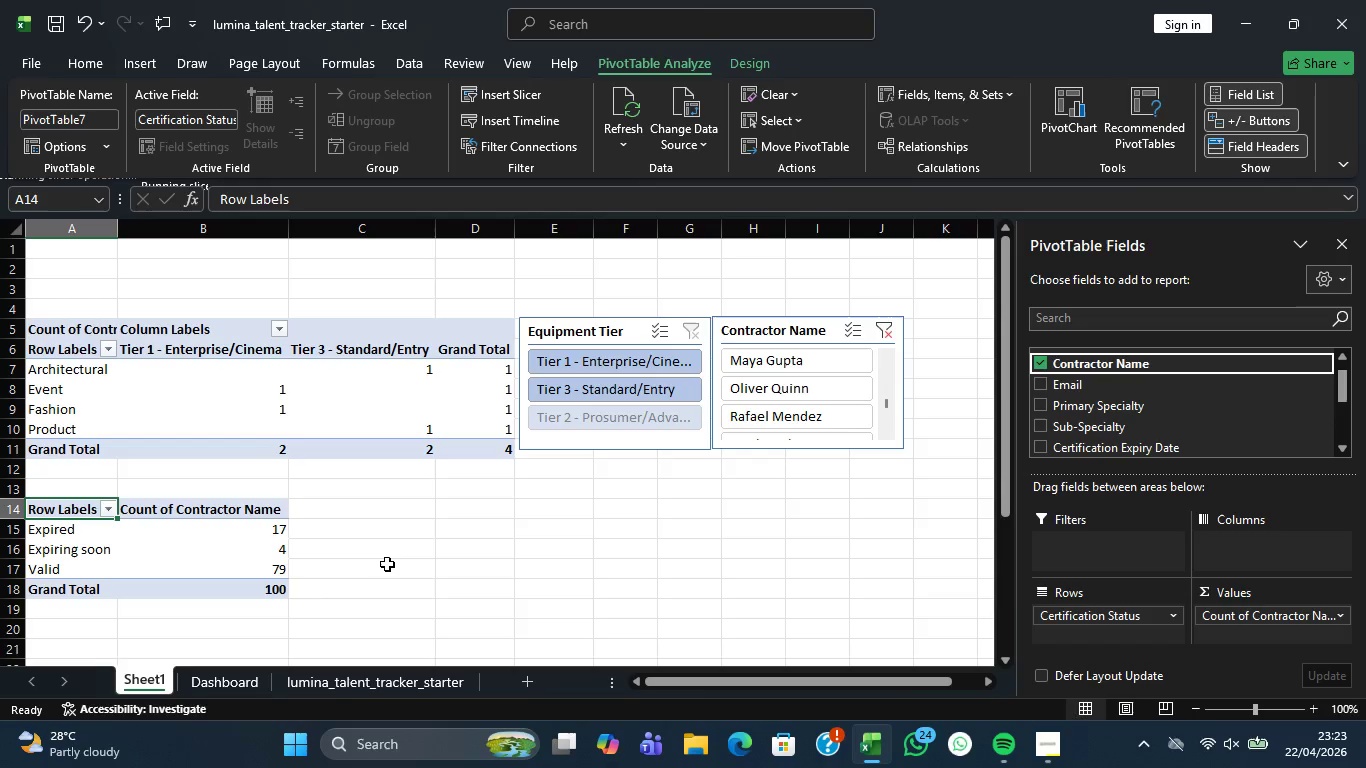 
left_click([387, 564])
 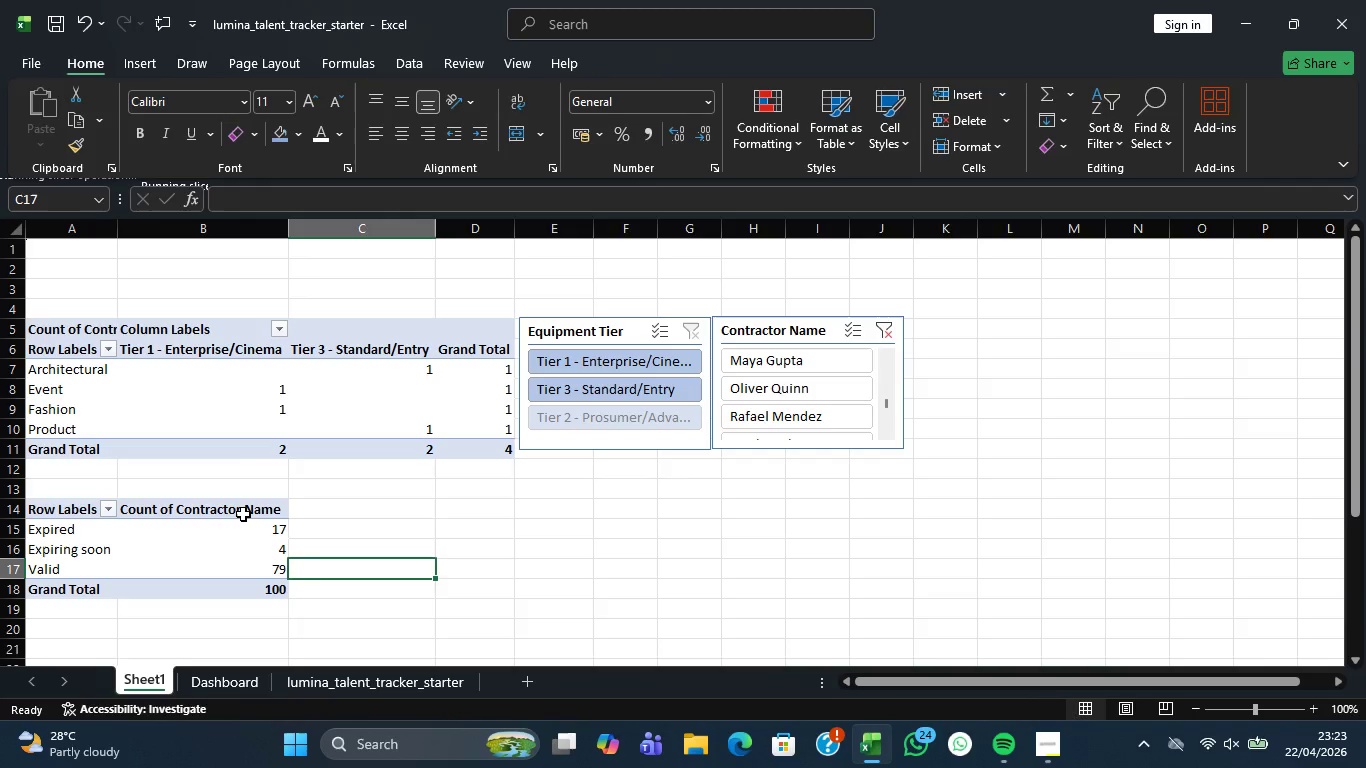 
left_click([243, 514])
 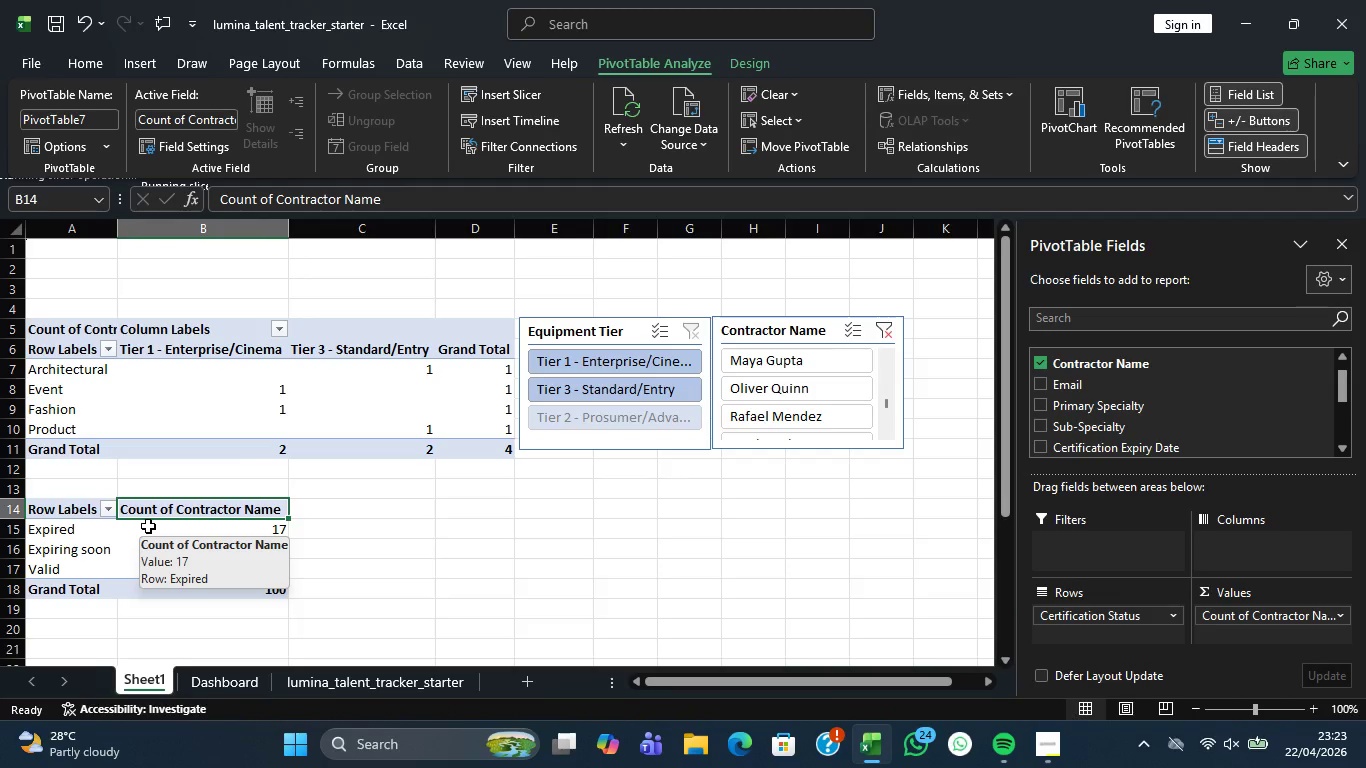 
wait(9.11)
 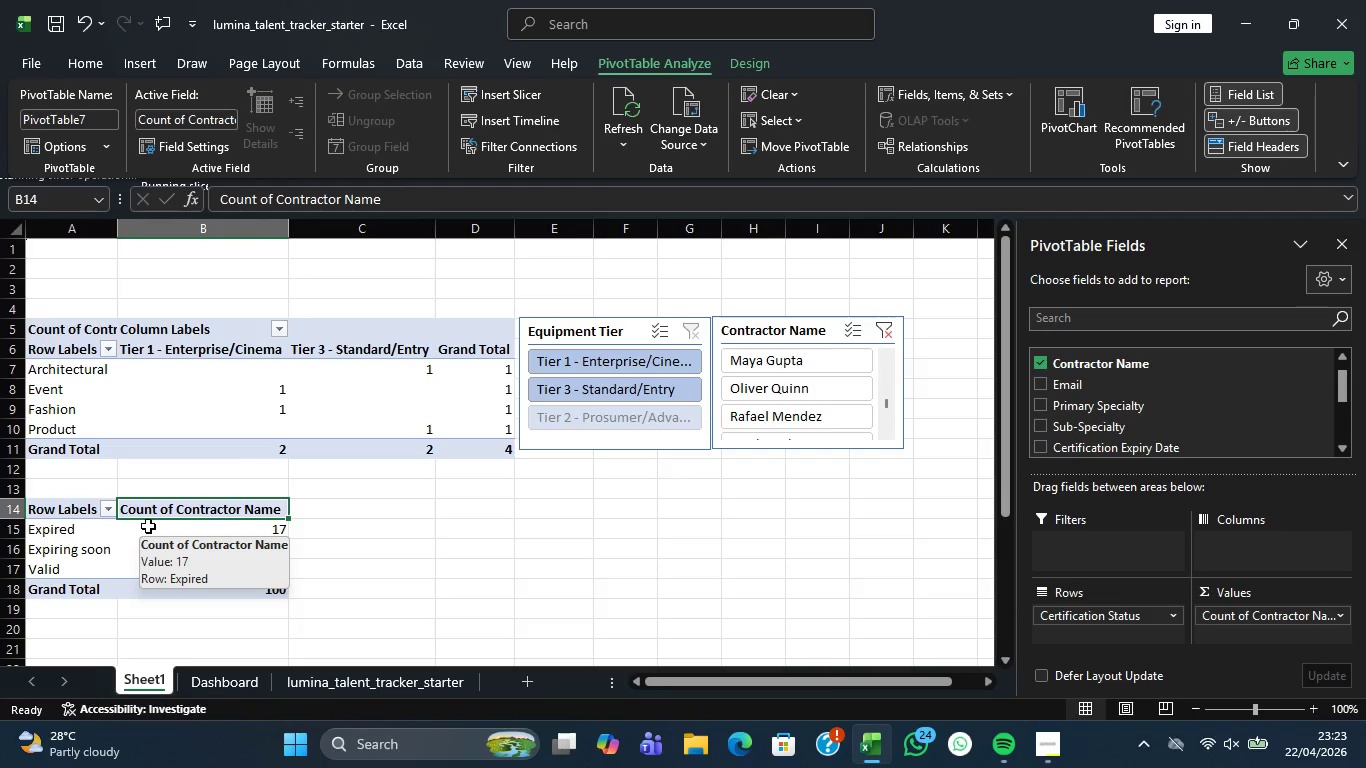 
double_click([71, 504])